 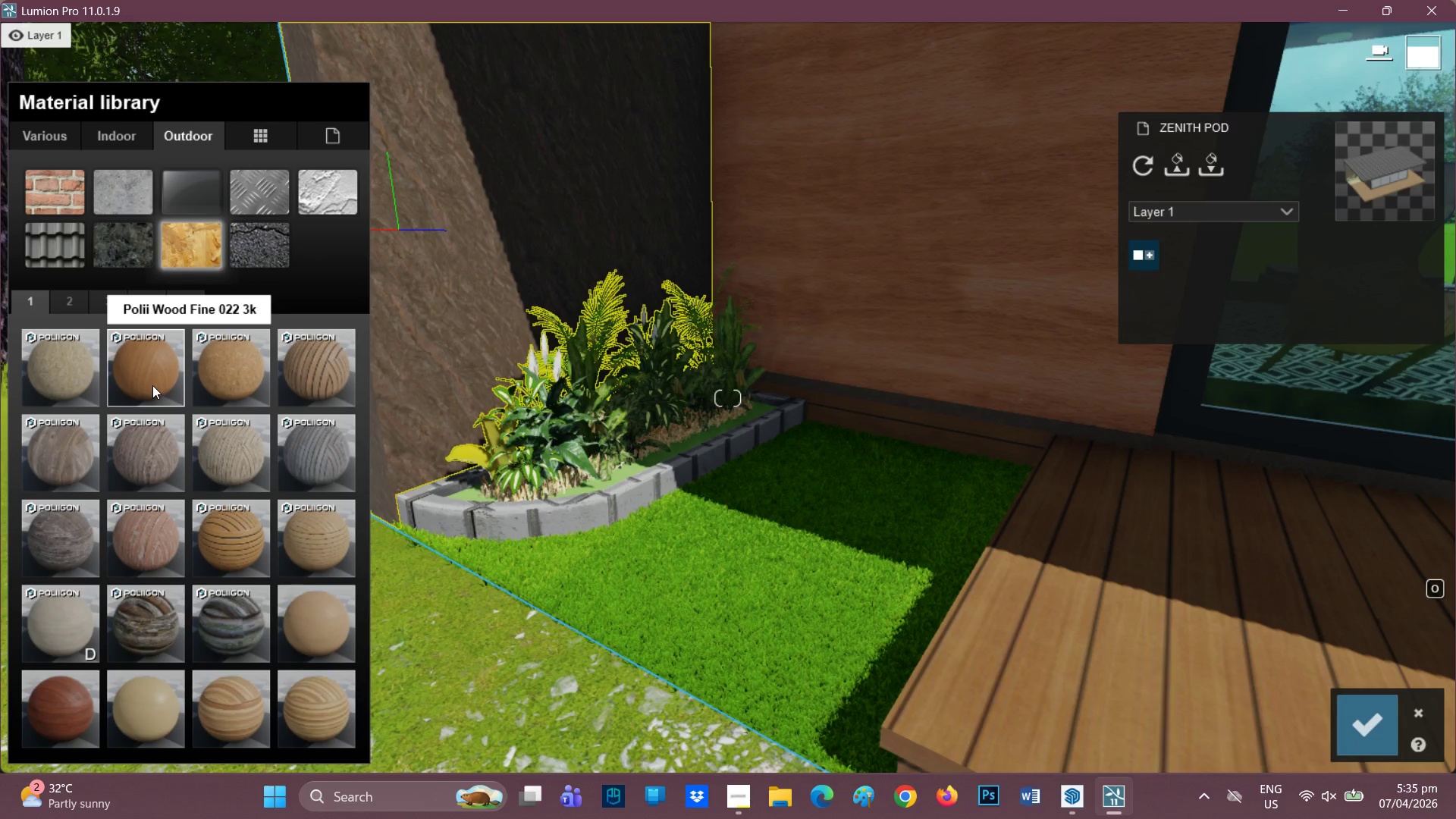 
scroll: coordinate [65, 570], scroll_direction: down, amount: 2.0
 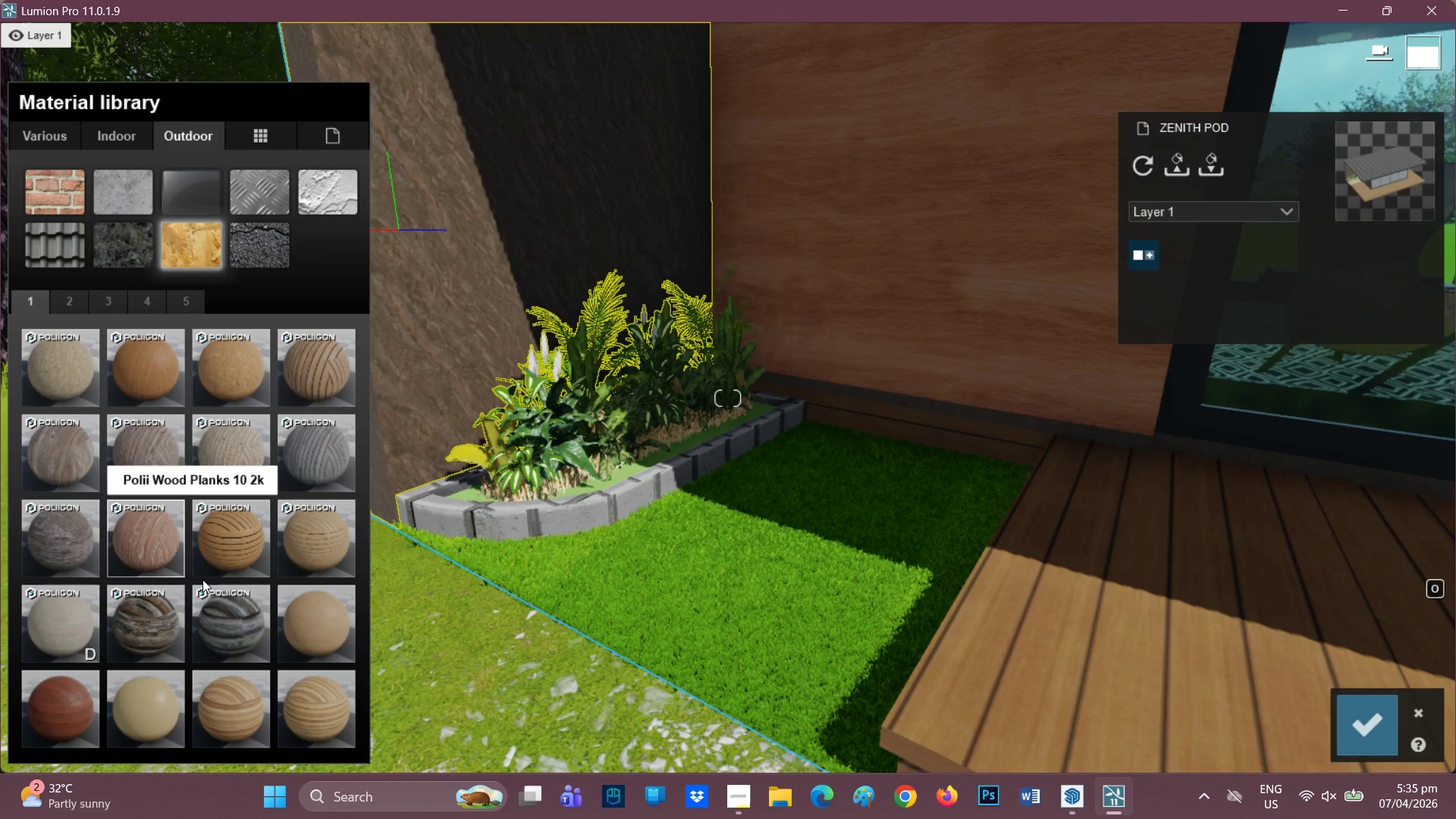 
scroll: coordinate [197, 589], scroll_direction: up, amount: 1.0
 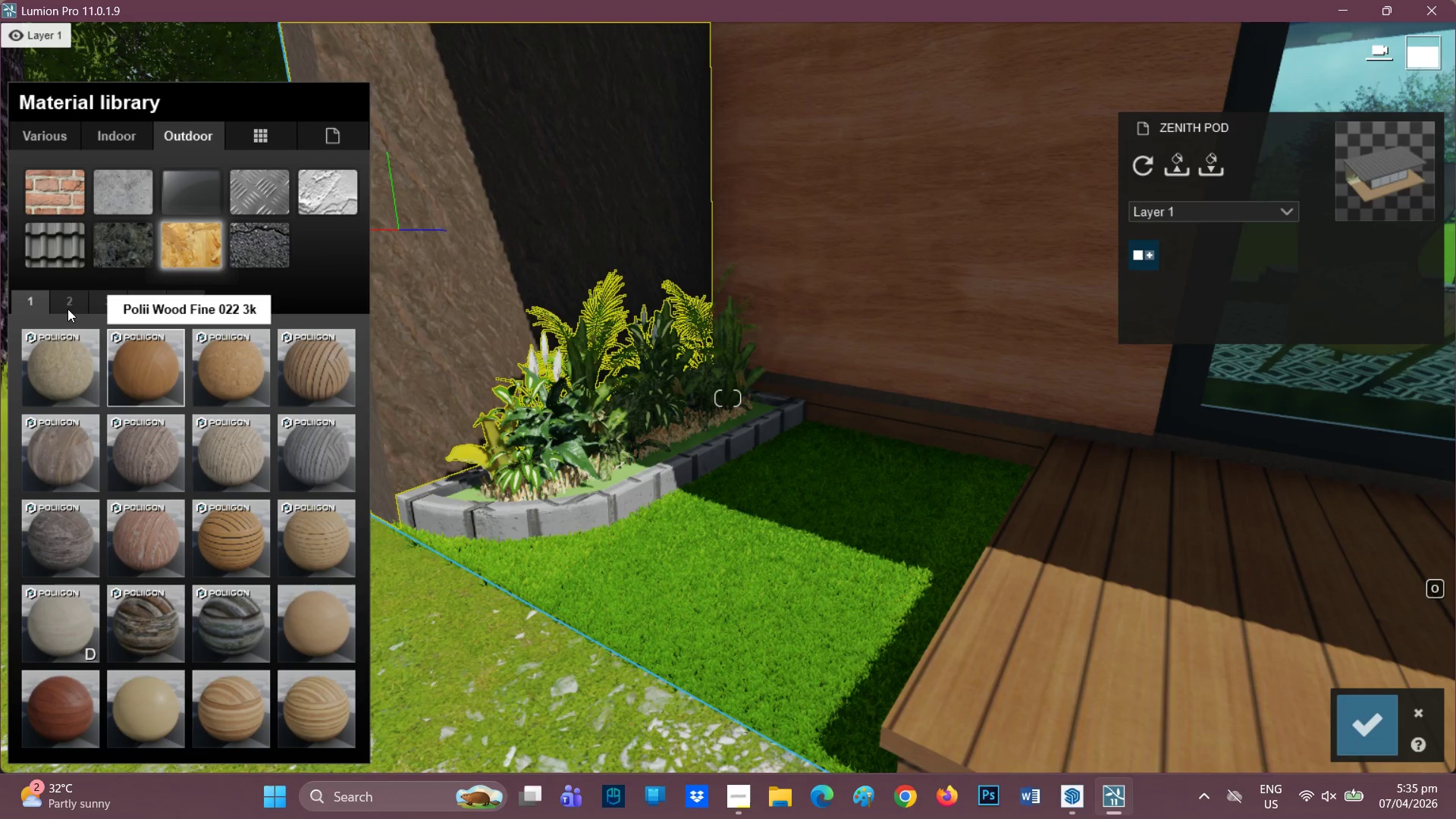 
left_click([67, 307])
 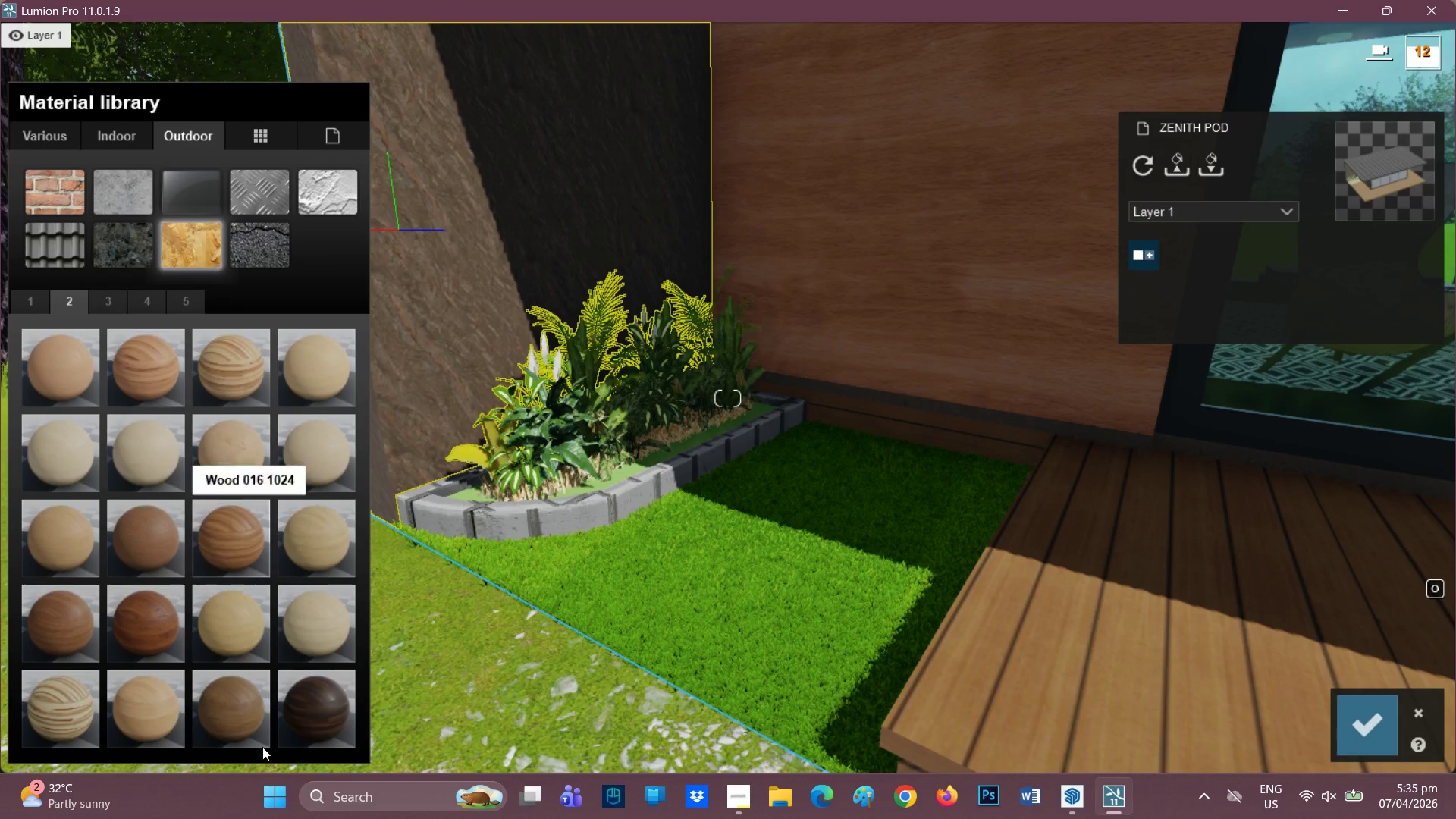 
left_click([318, 727])
 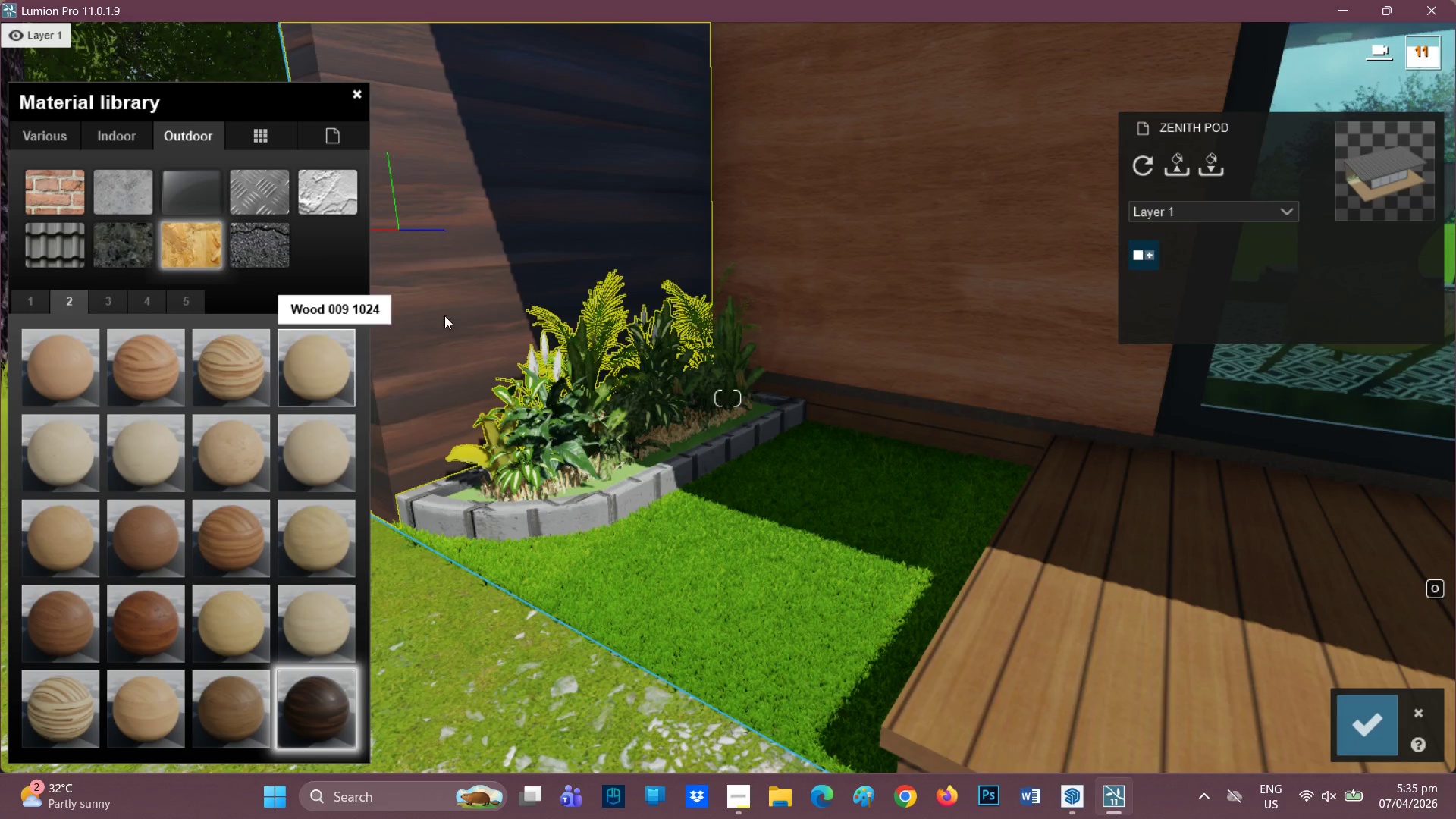 
scroll: coordinate [511, 187], scroll_direction: down, amount: 4.0
 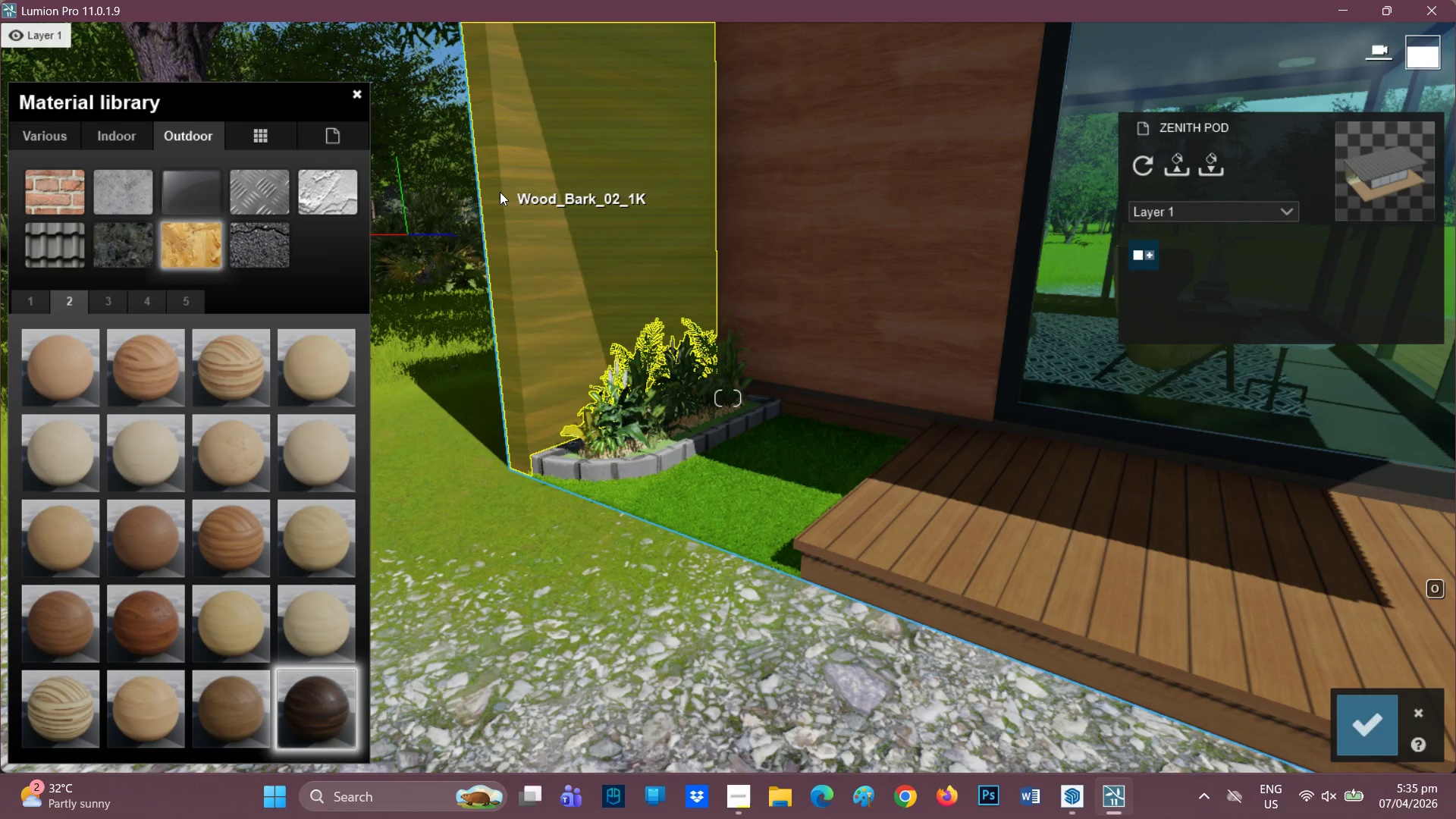 
wait(13.47)
 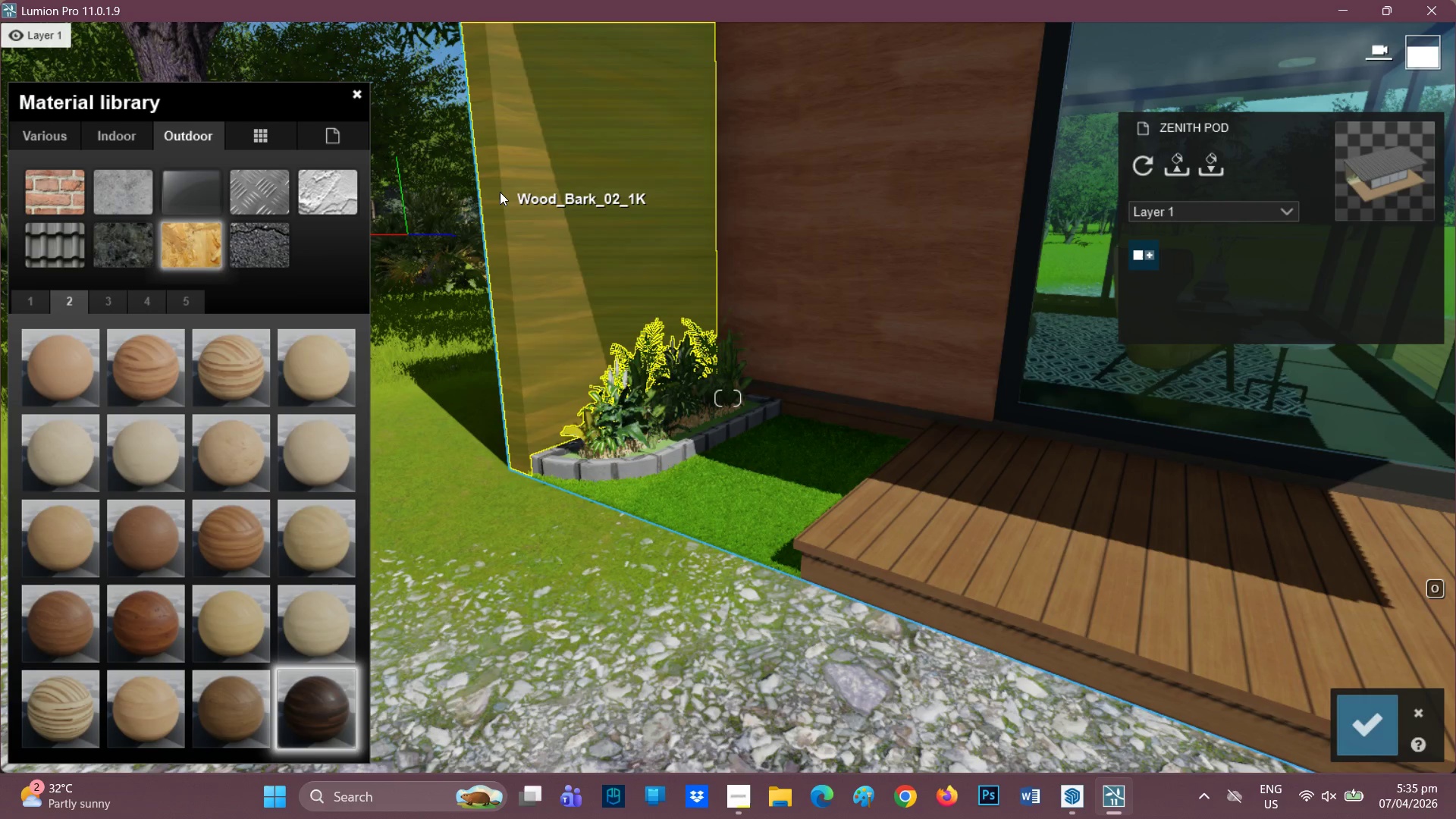 
scroll: coordinate [259, 551], scroll_direction: down, amount: 3.0
 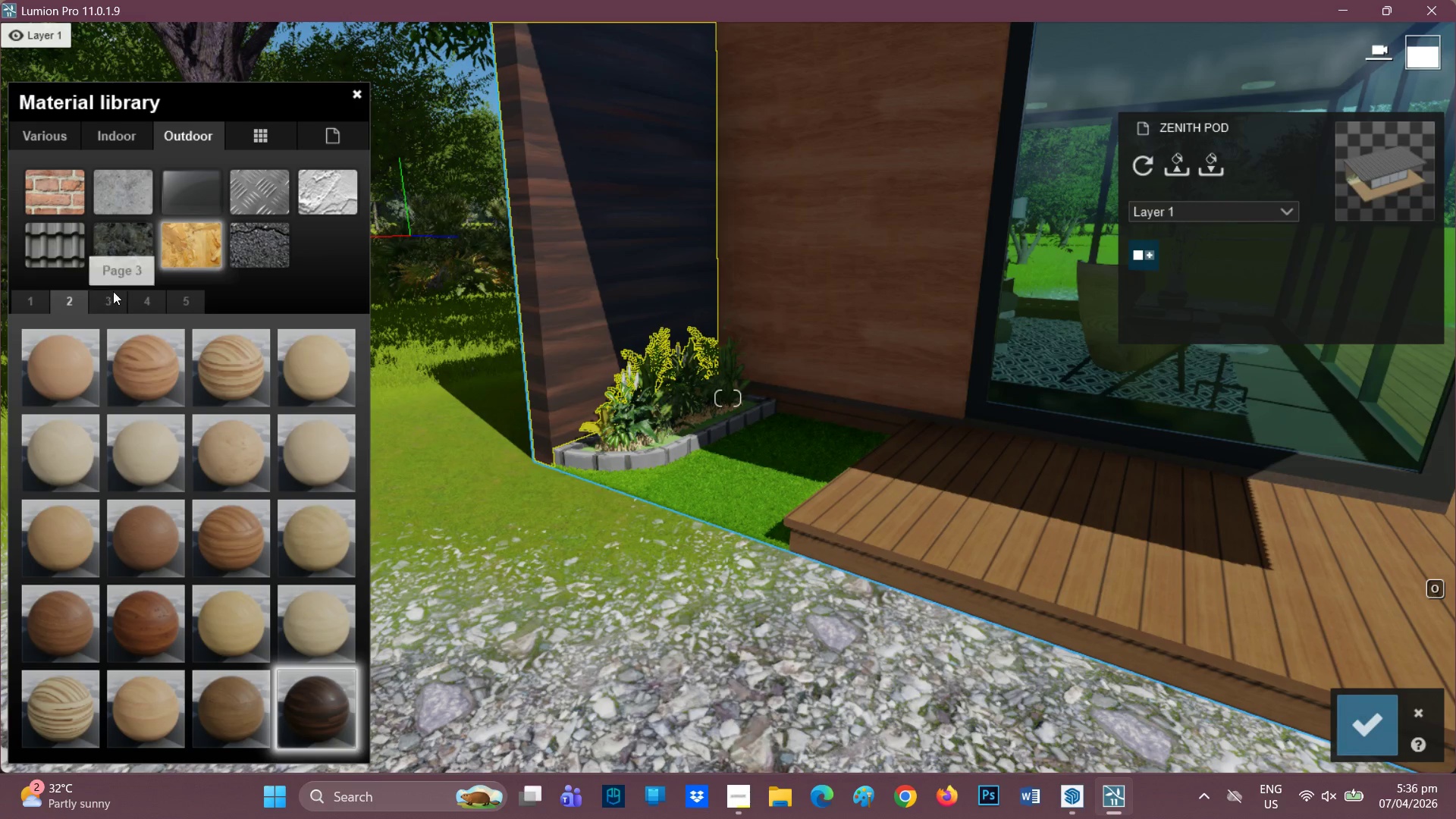 
left_click([111, 297])
 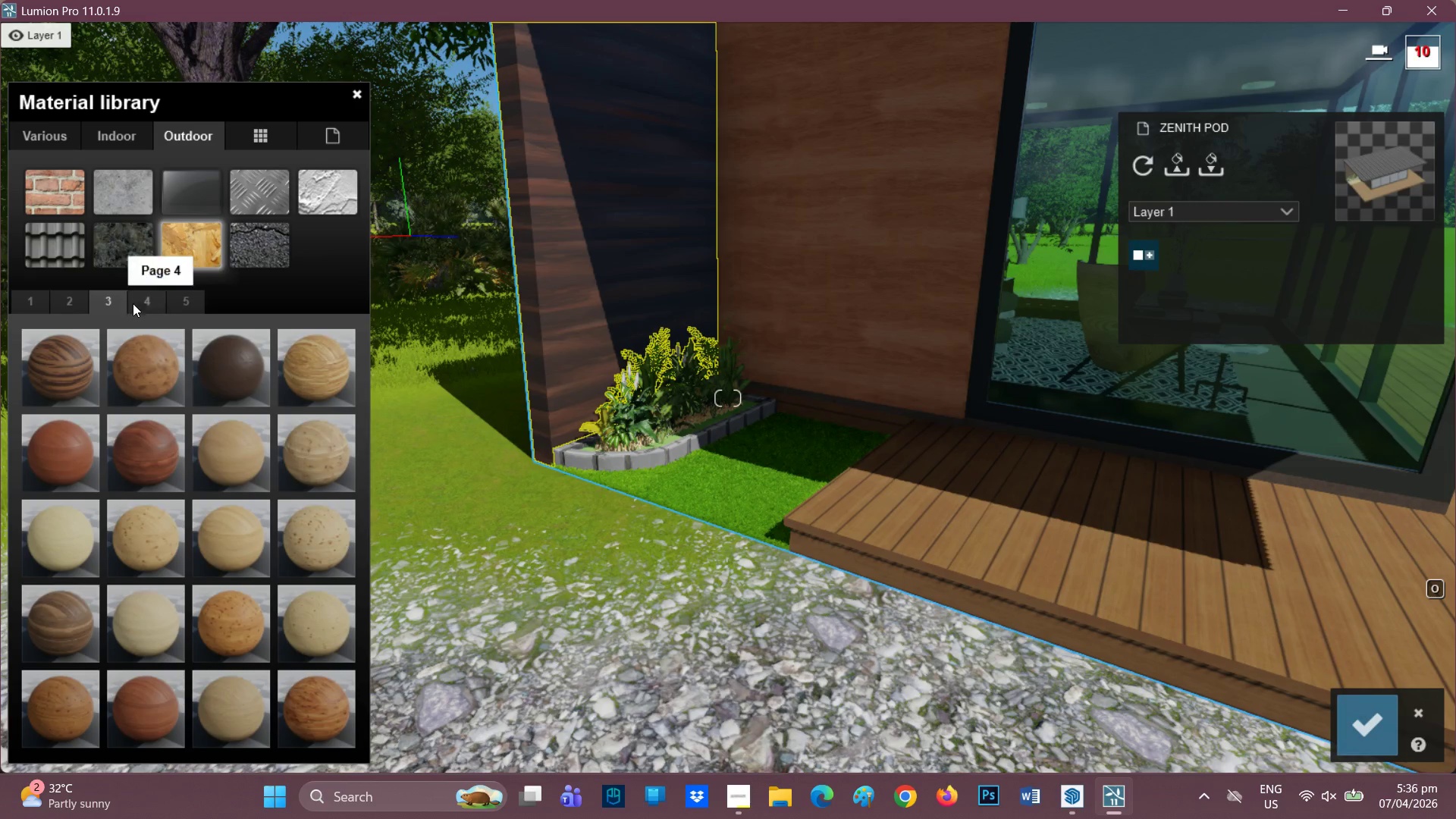 
left_click([227, 364])
 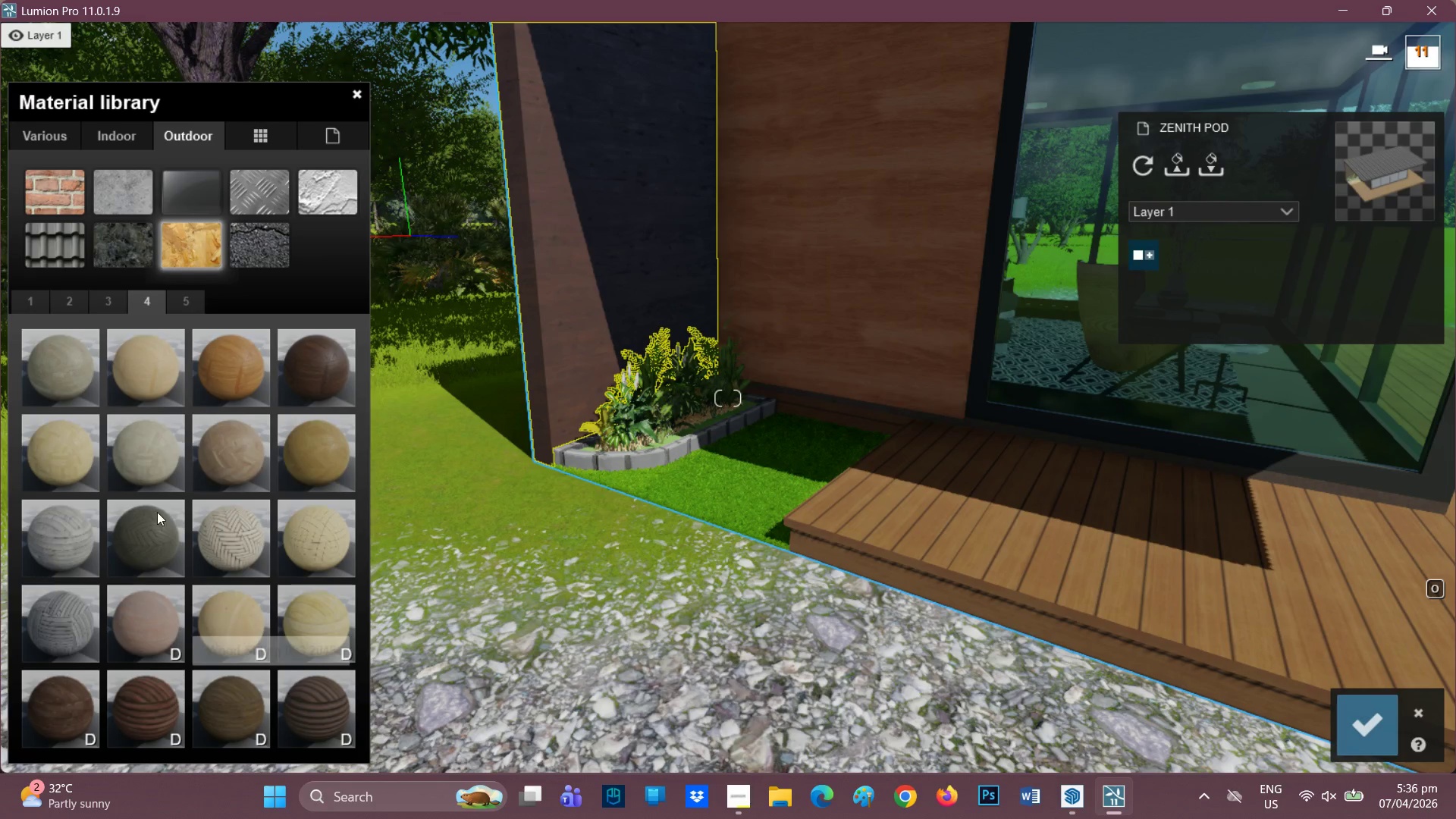 
wait(5.66)
 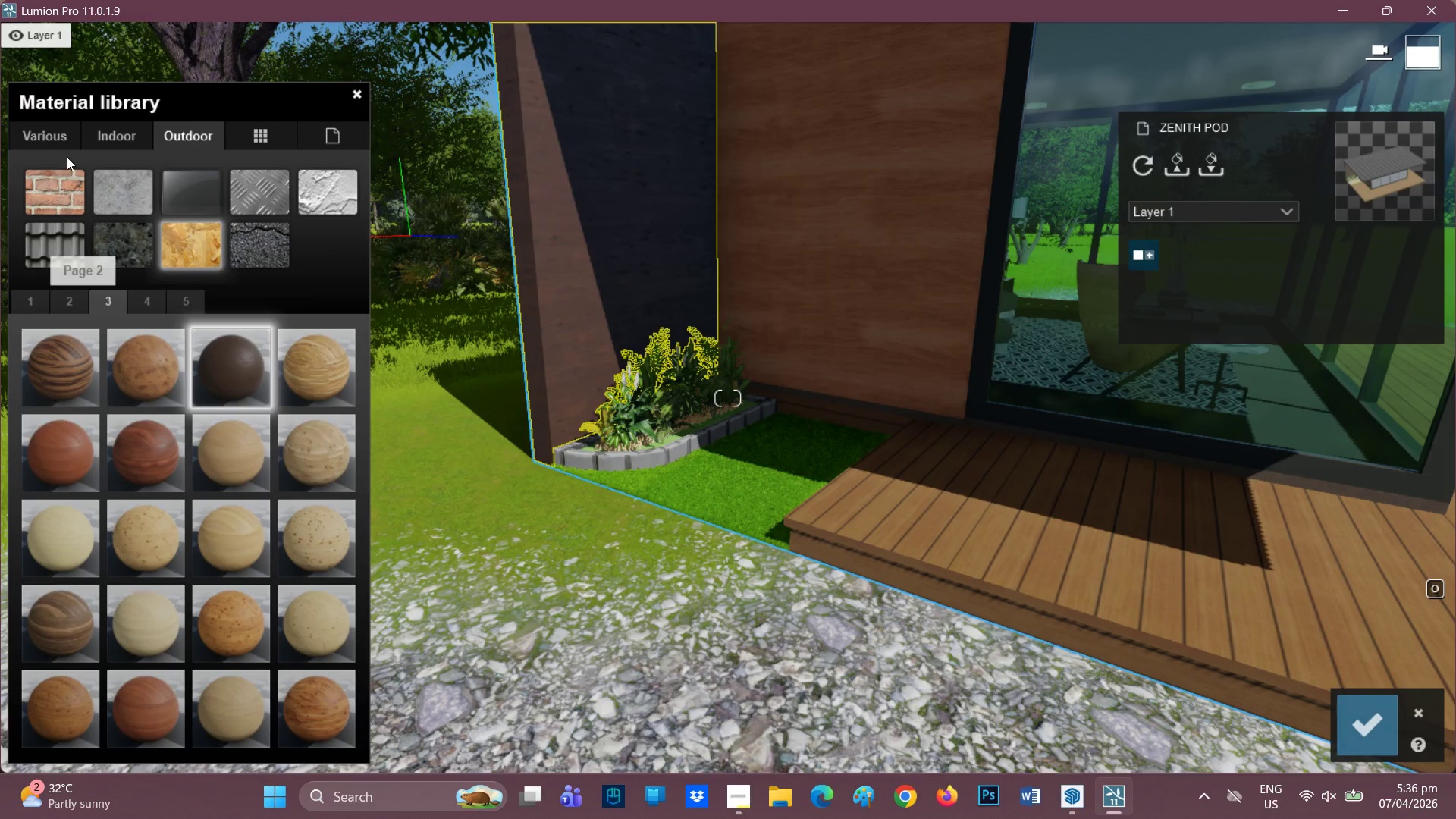 
left_click([196, 293])
 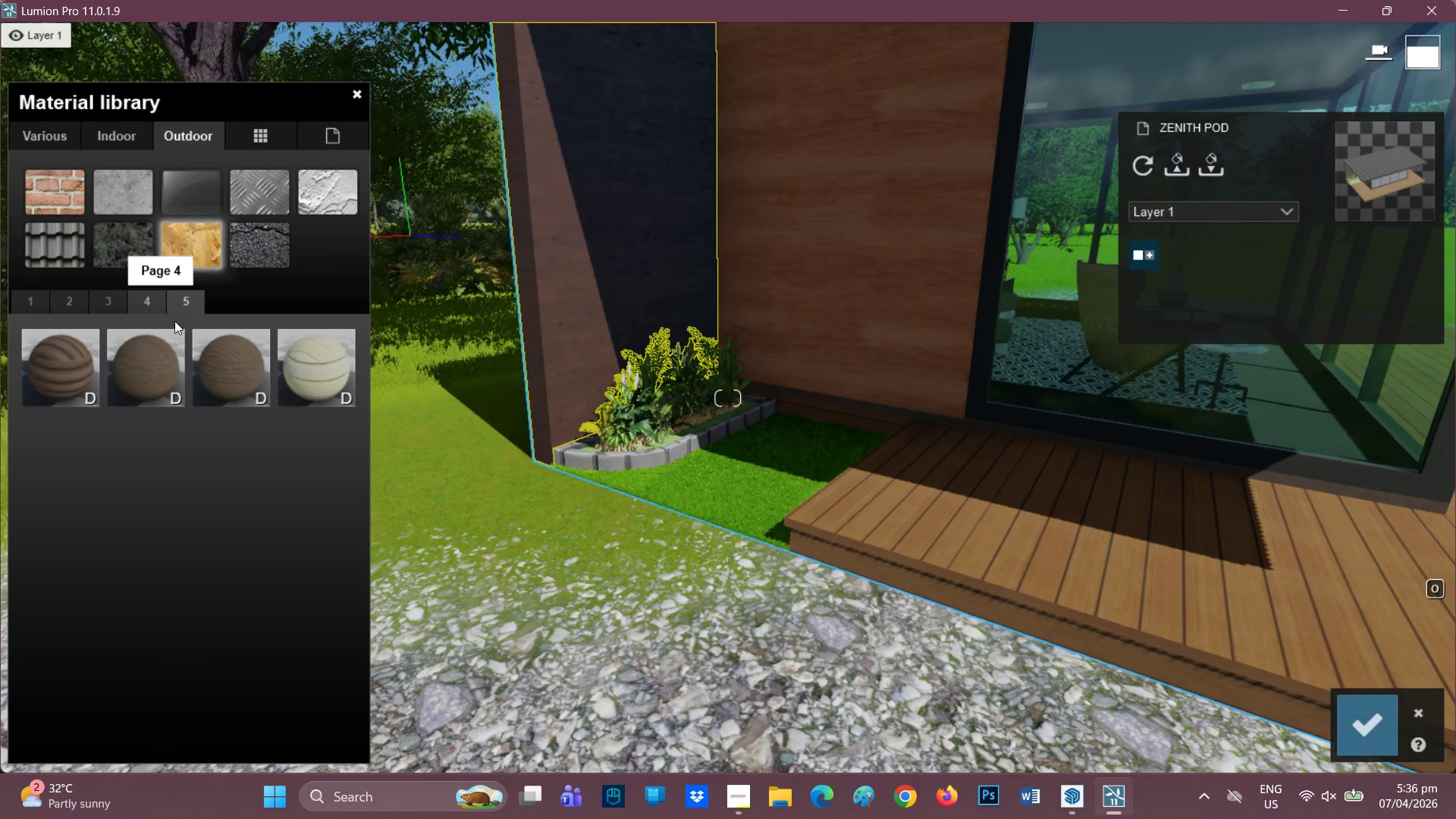 
left_click([215, 389])
 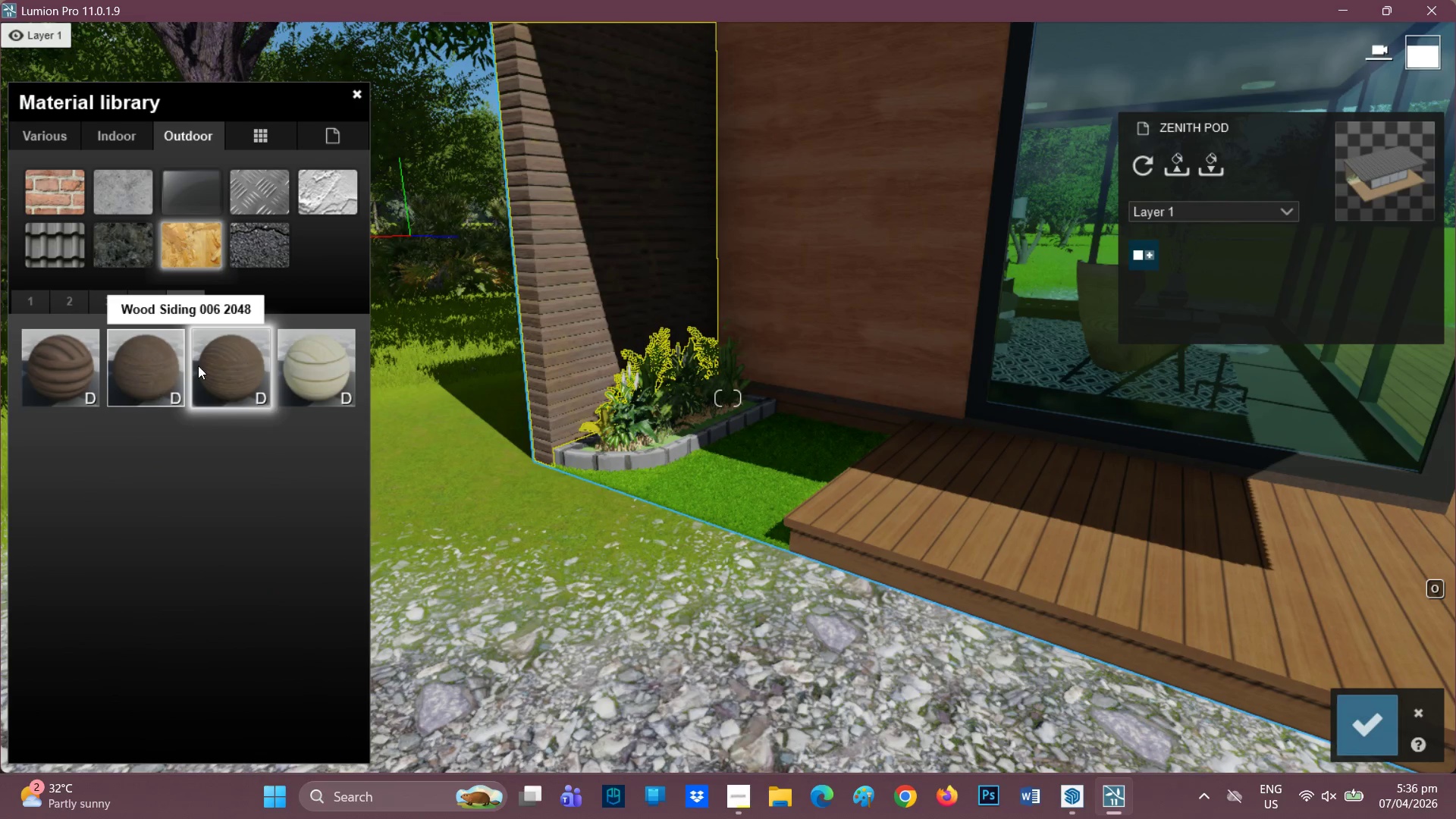 
scroll: coordinate [672, 325], scroll_direction: down, amount: 1.0
 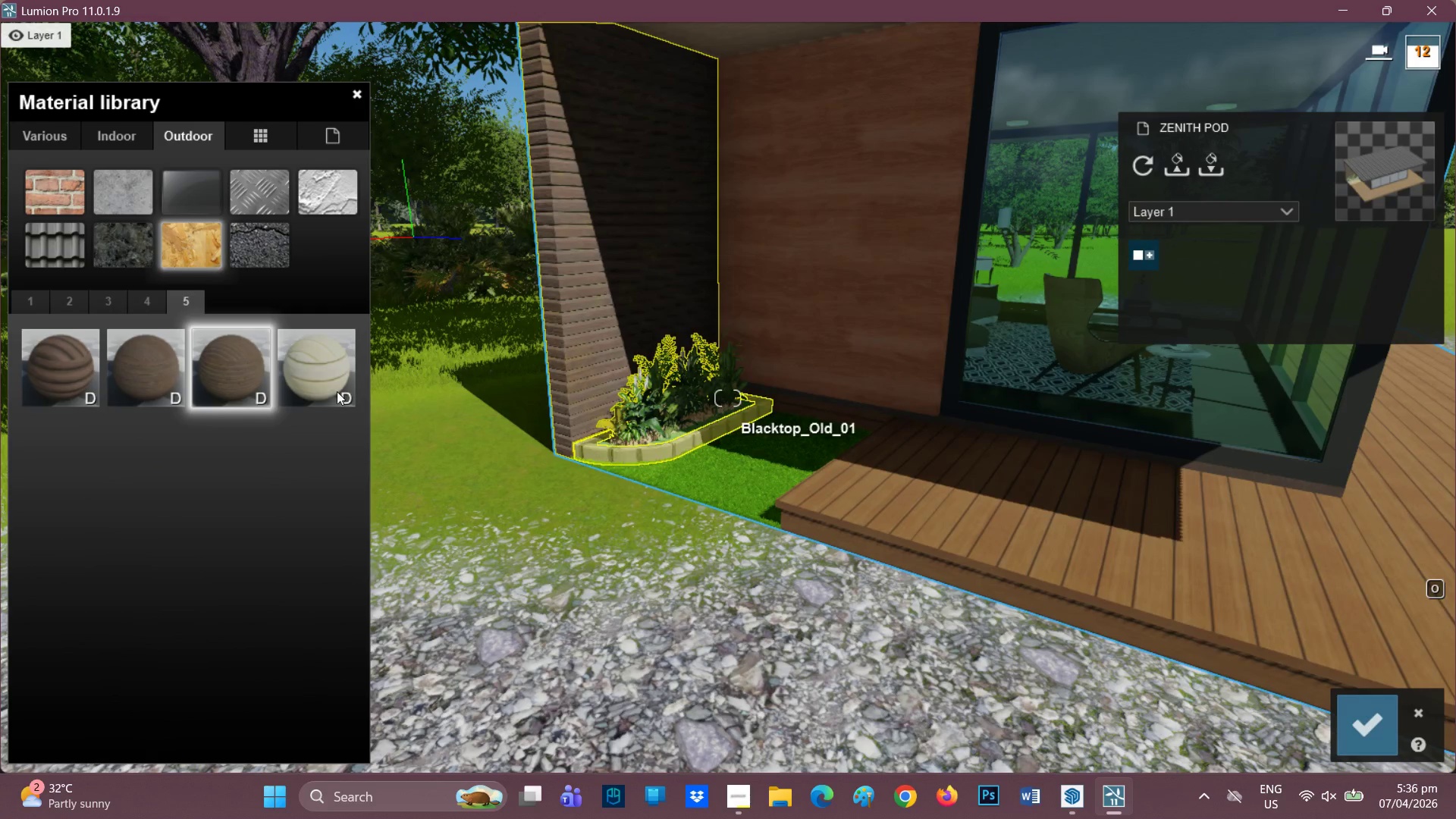 
double_click([241, 366])
 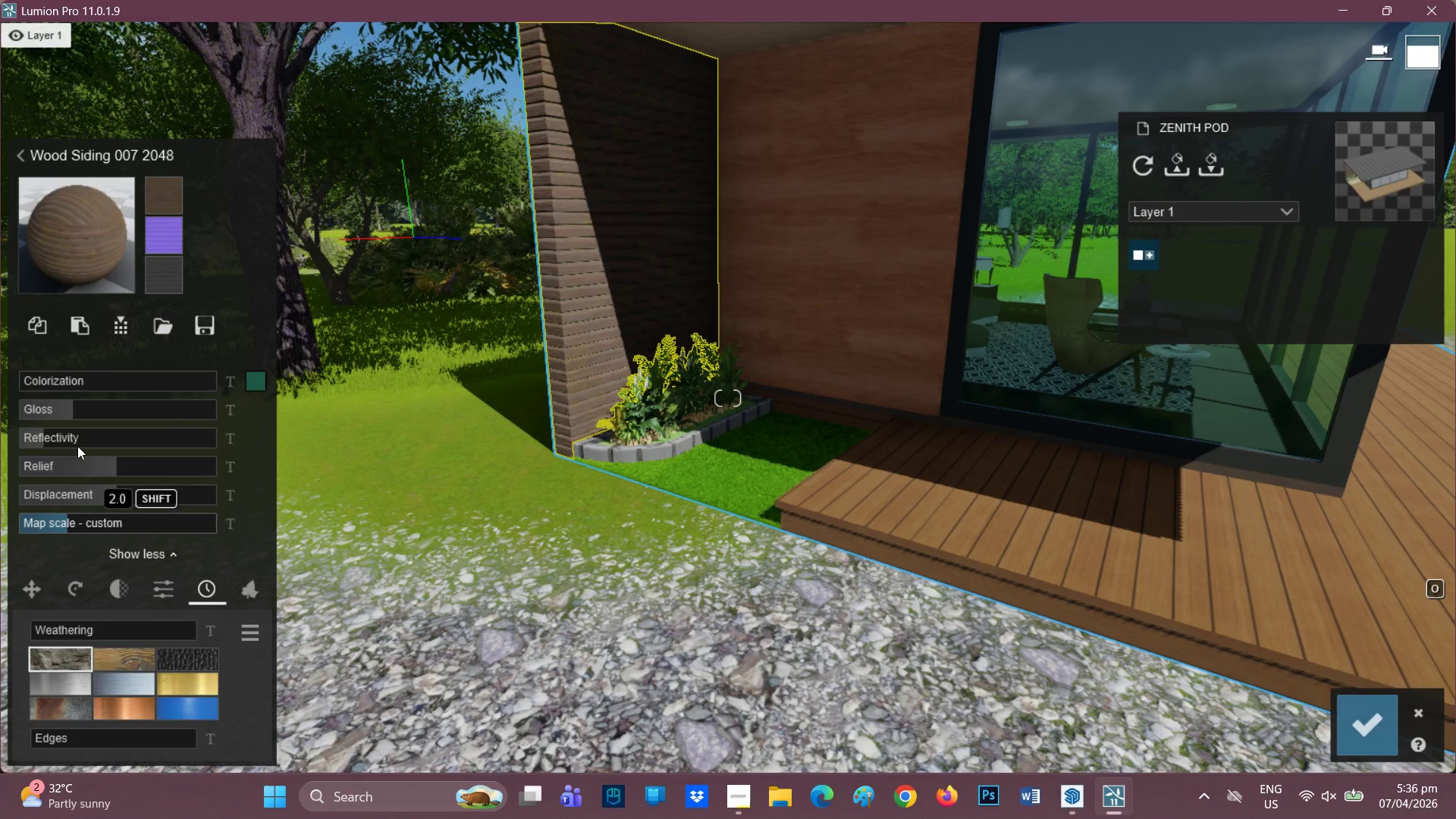 
left_click_drag(start_coordinate=[81, 409], to_coordinate=[12, 413])
 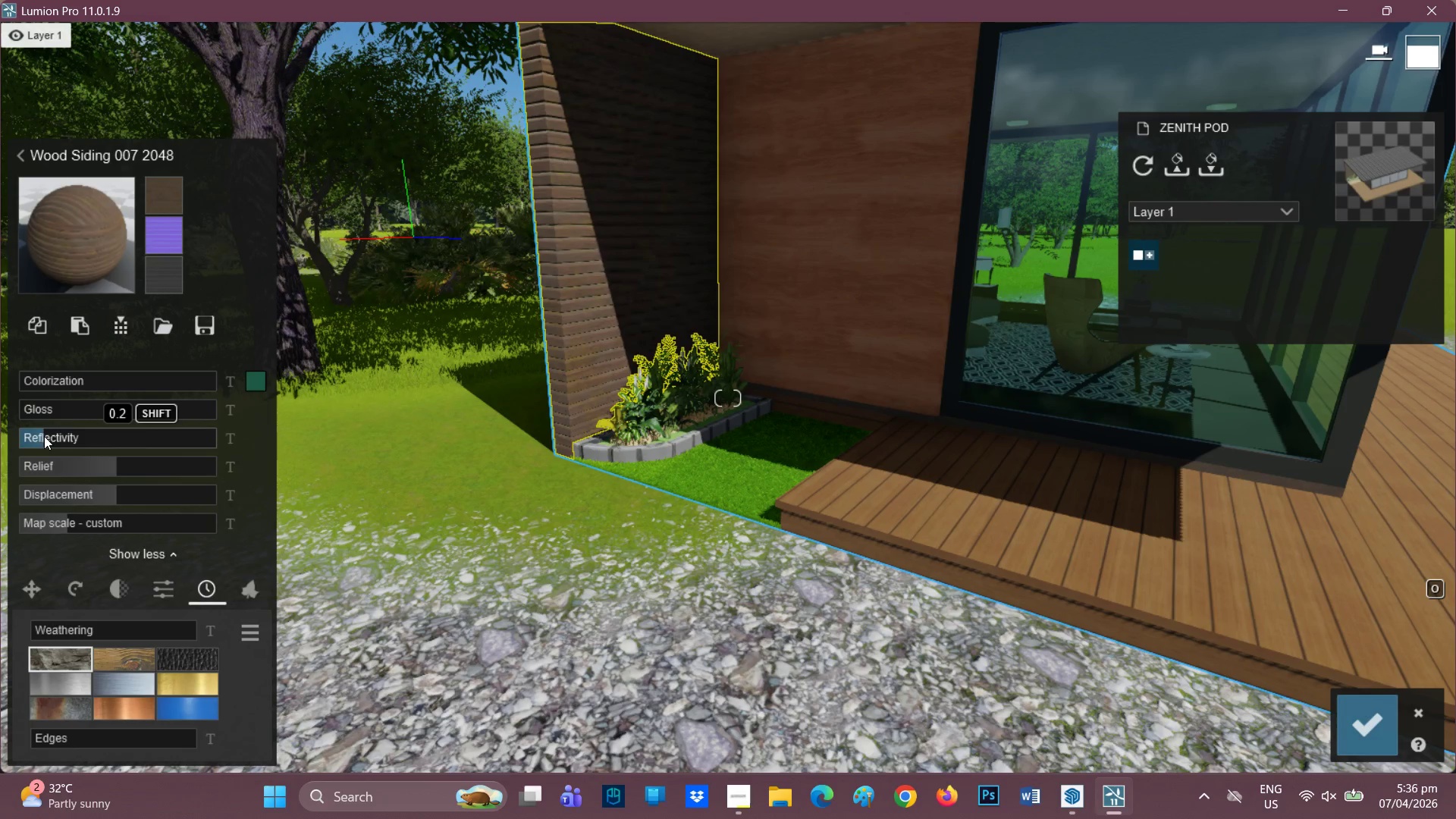 
left_click_drag(start_coordinate=[44, 438], to_coordinate=[9, 441])
 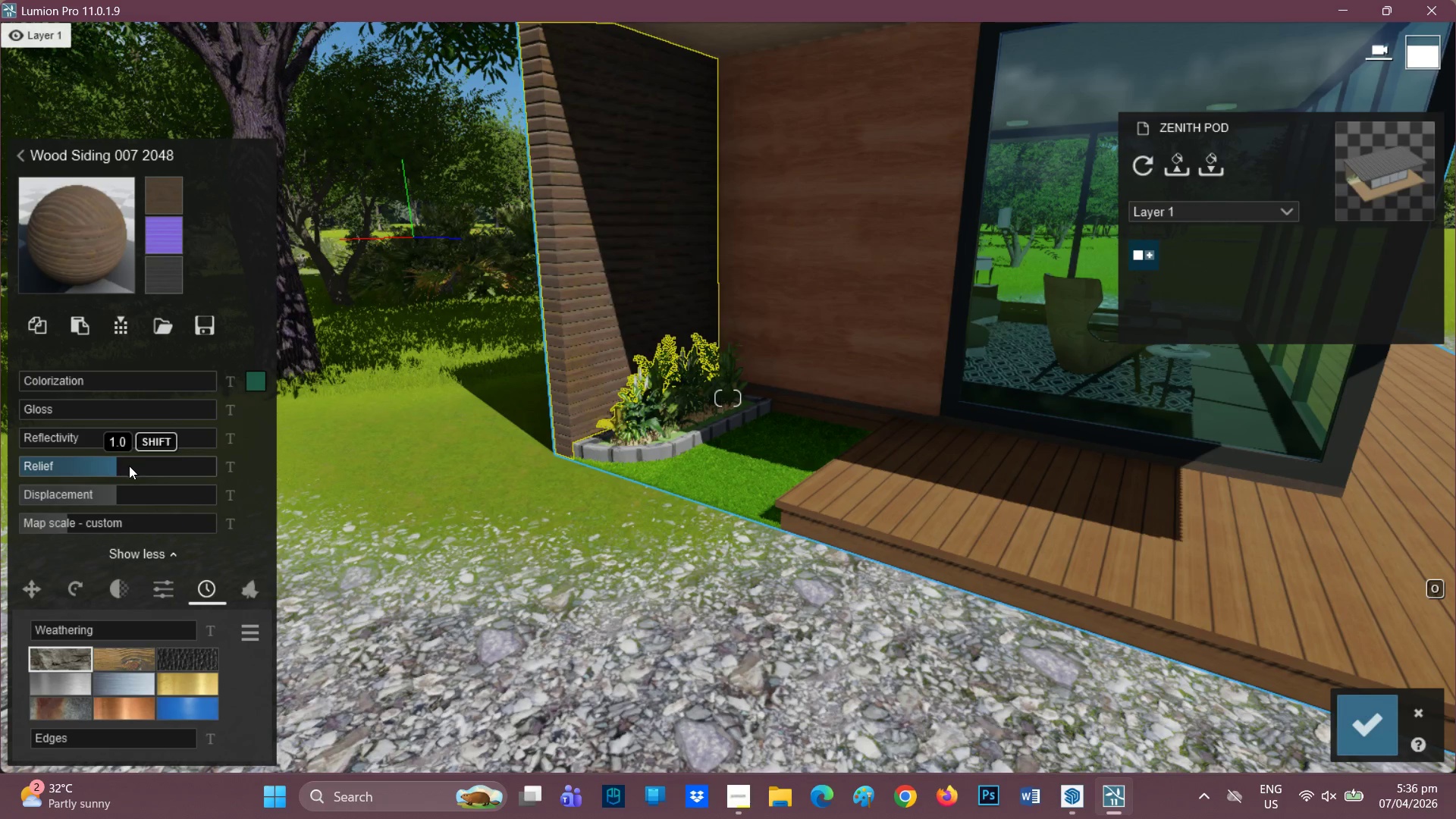 
left_click_drag(start_coordinate=[118, 464], to_coordinate=[147, 466])
 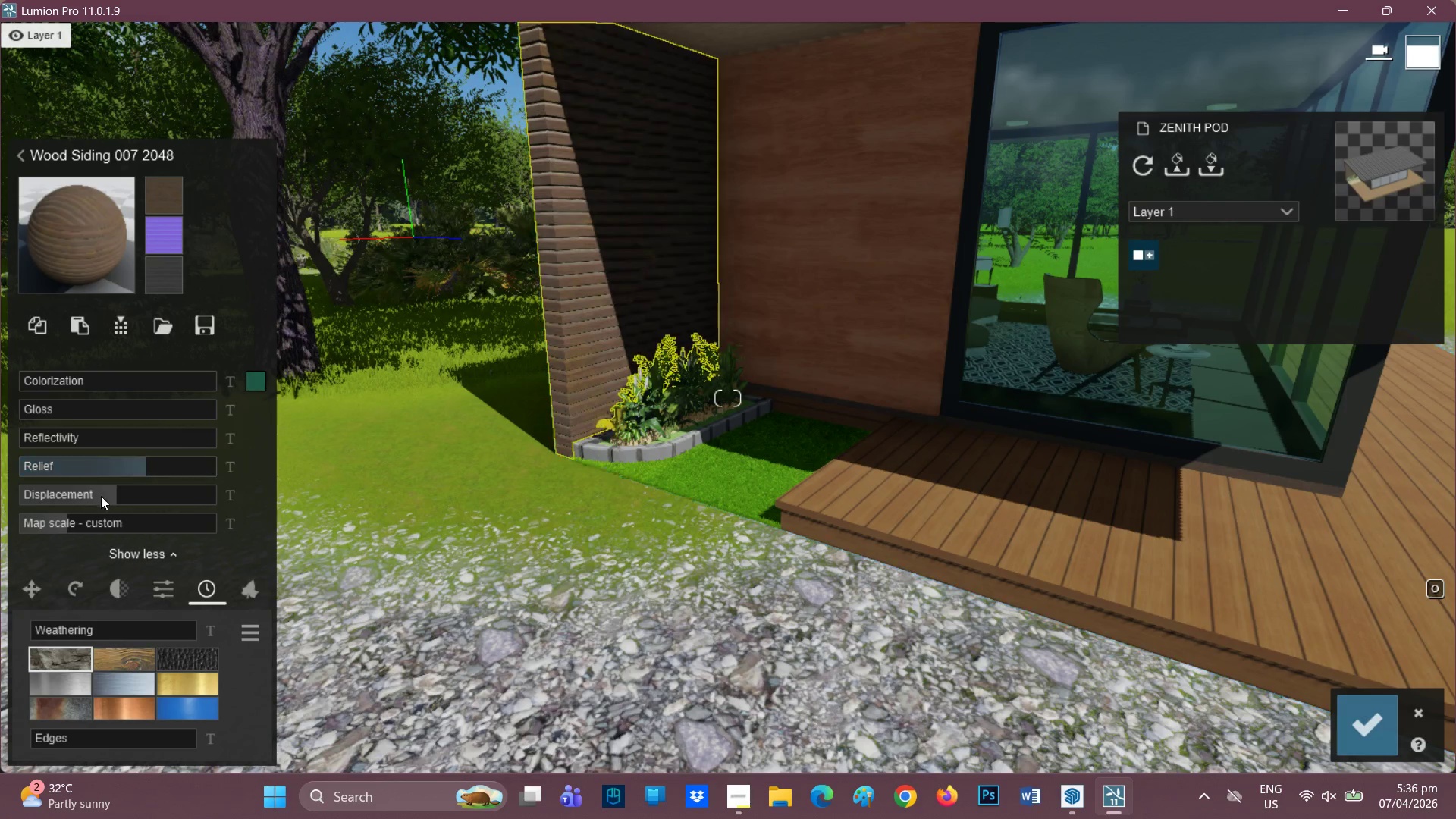 
left_click_drag(start_coordinate=[108, 499], to_coordinate=[187, 507])
 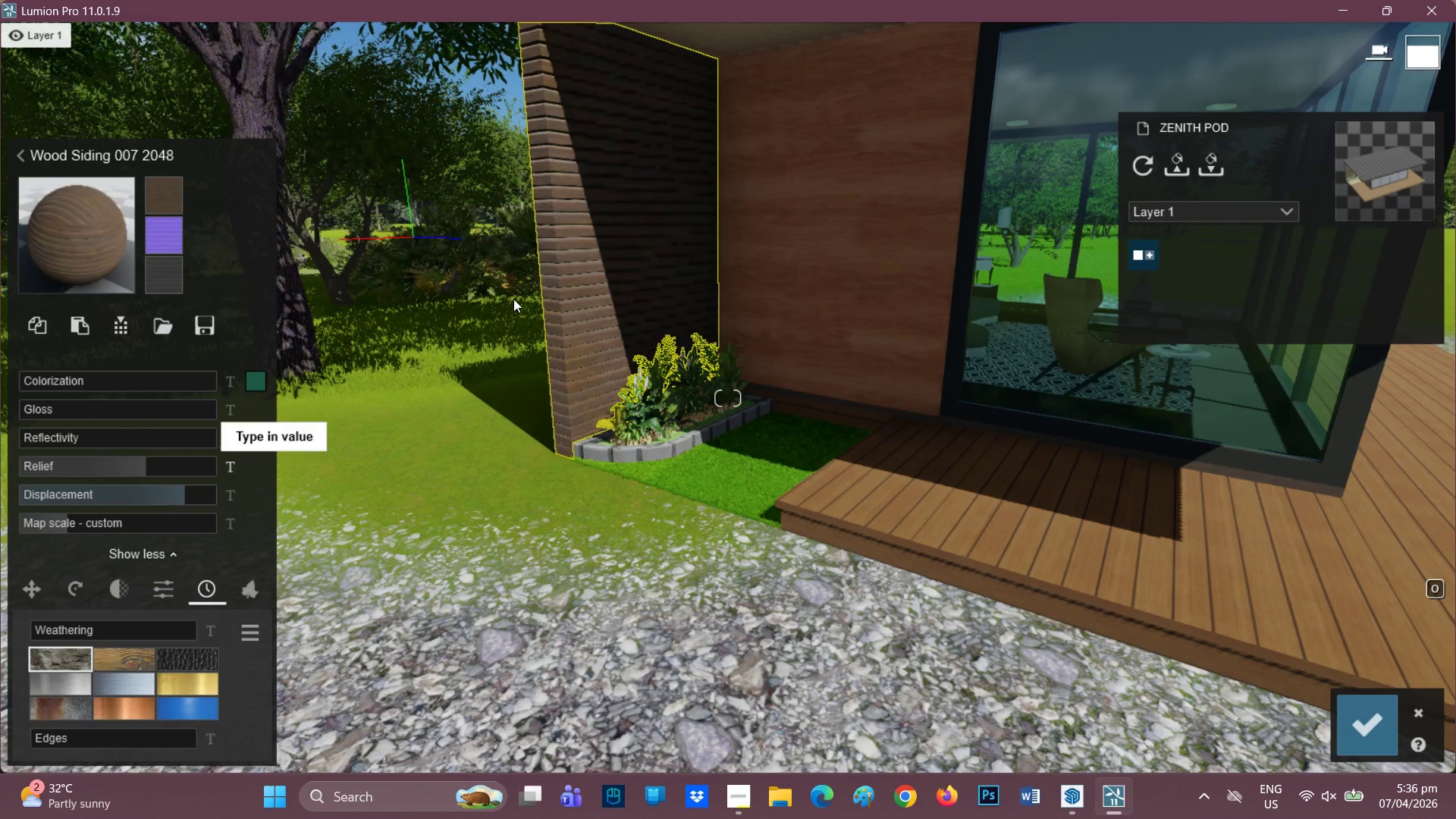 
scroll: coordinate [591, 275], scroll_direction: up, amount: 4.0
 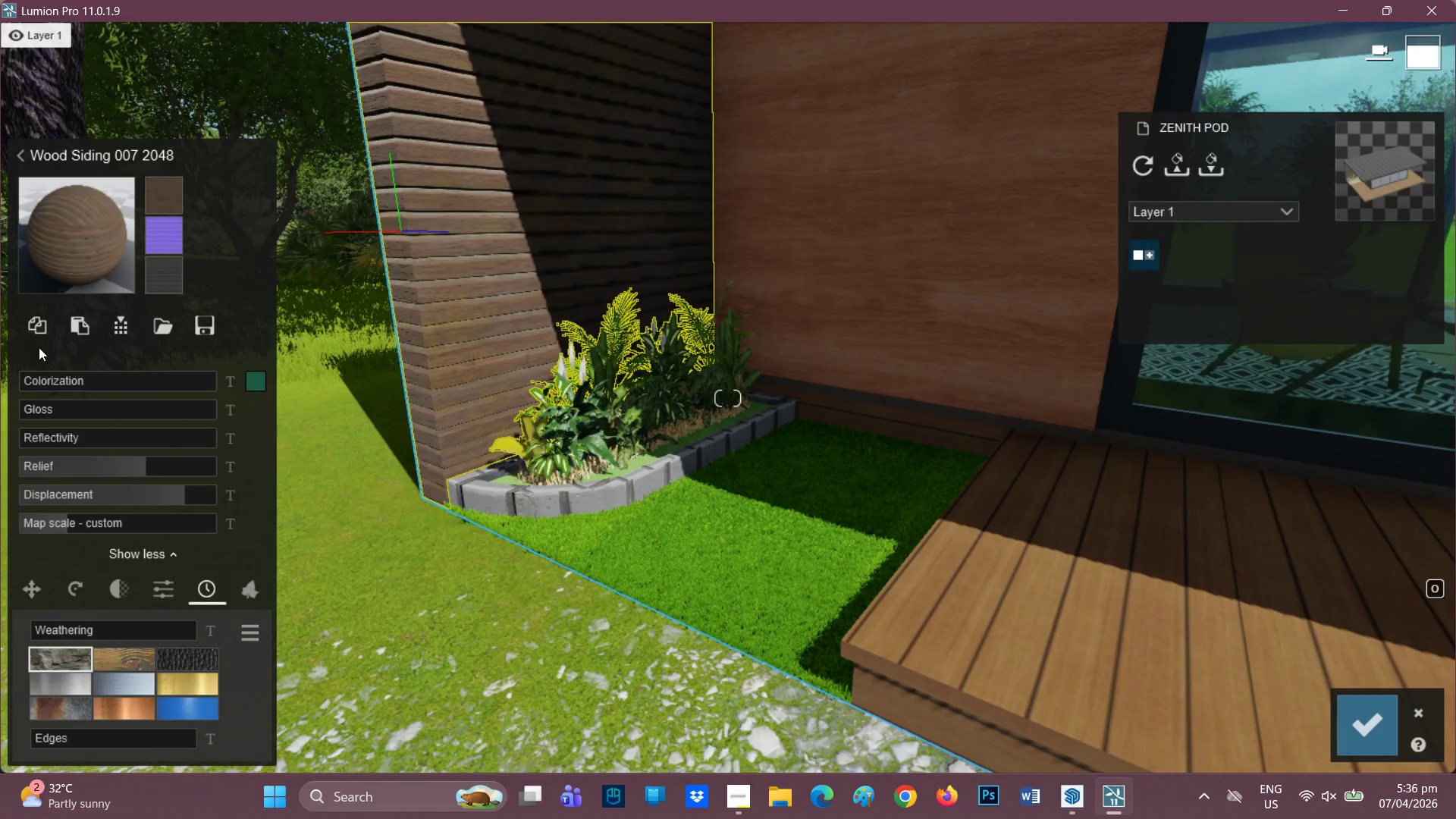 
left_click_drag(start_coordinate=[166, 500], to_coordinate=[155, 494])
 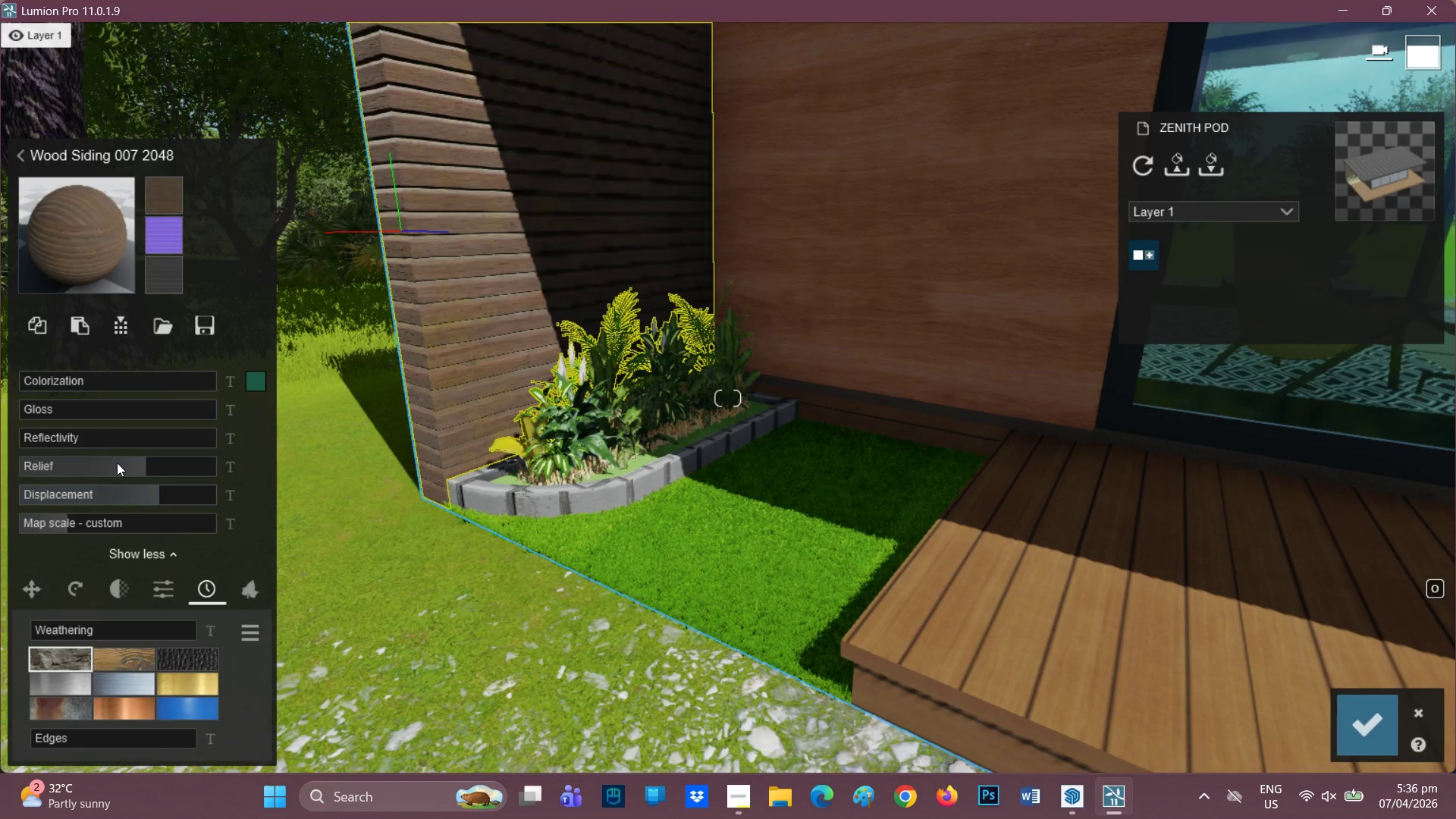 
left_click_drag(start_coordinate=[120, 464], to_coordinate=[123, 473])
 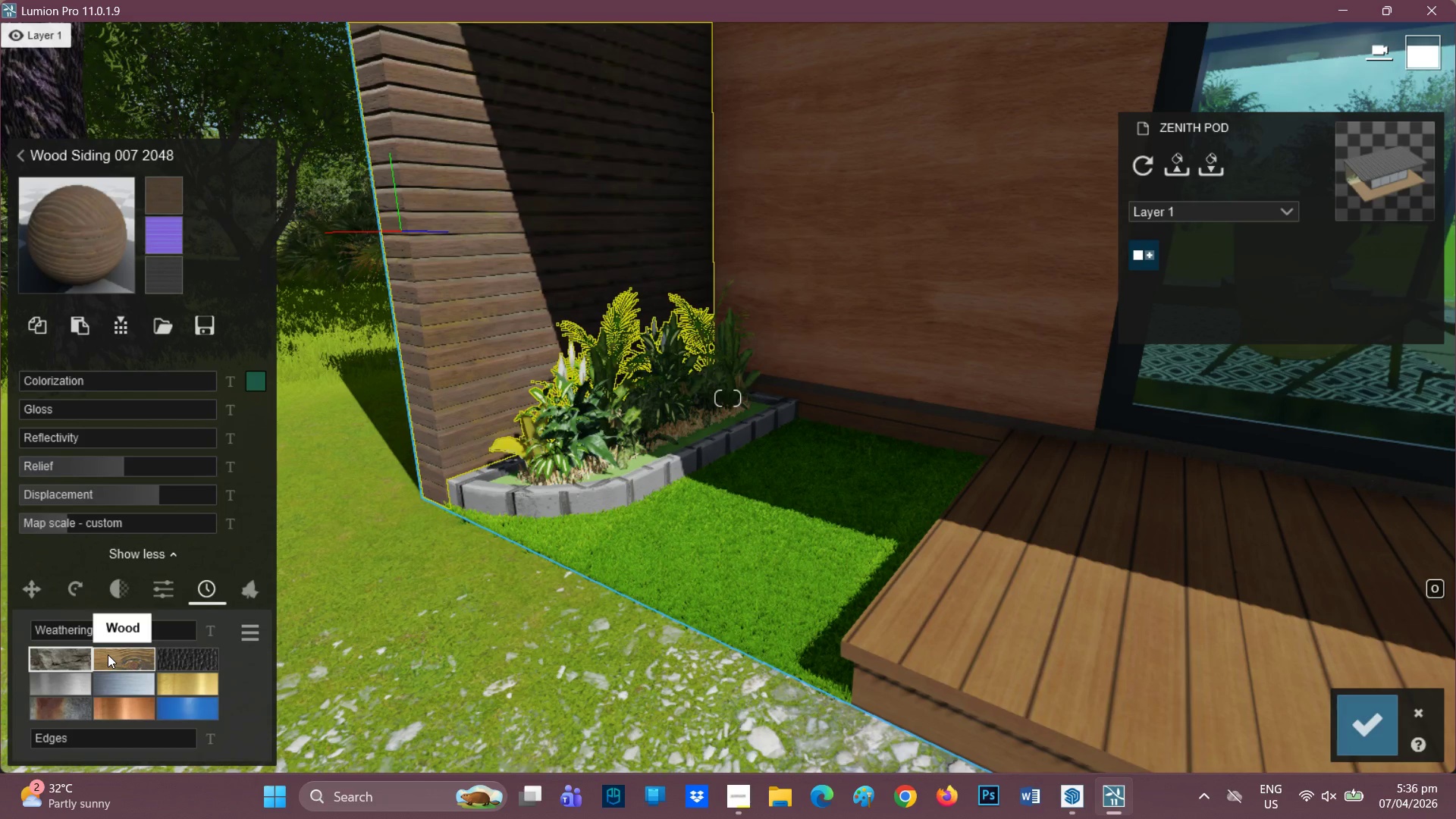 
left_click_drag(start_coordinate=[80, 629], to_coordinate=[66, 617])
 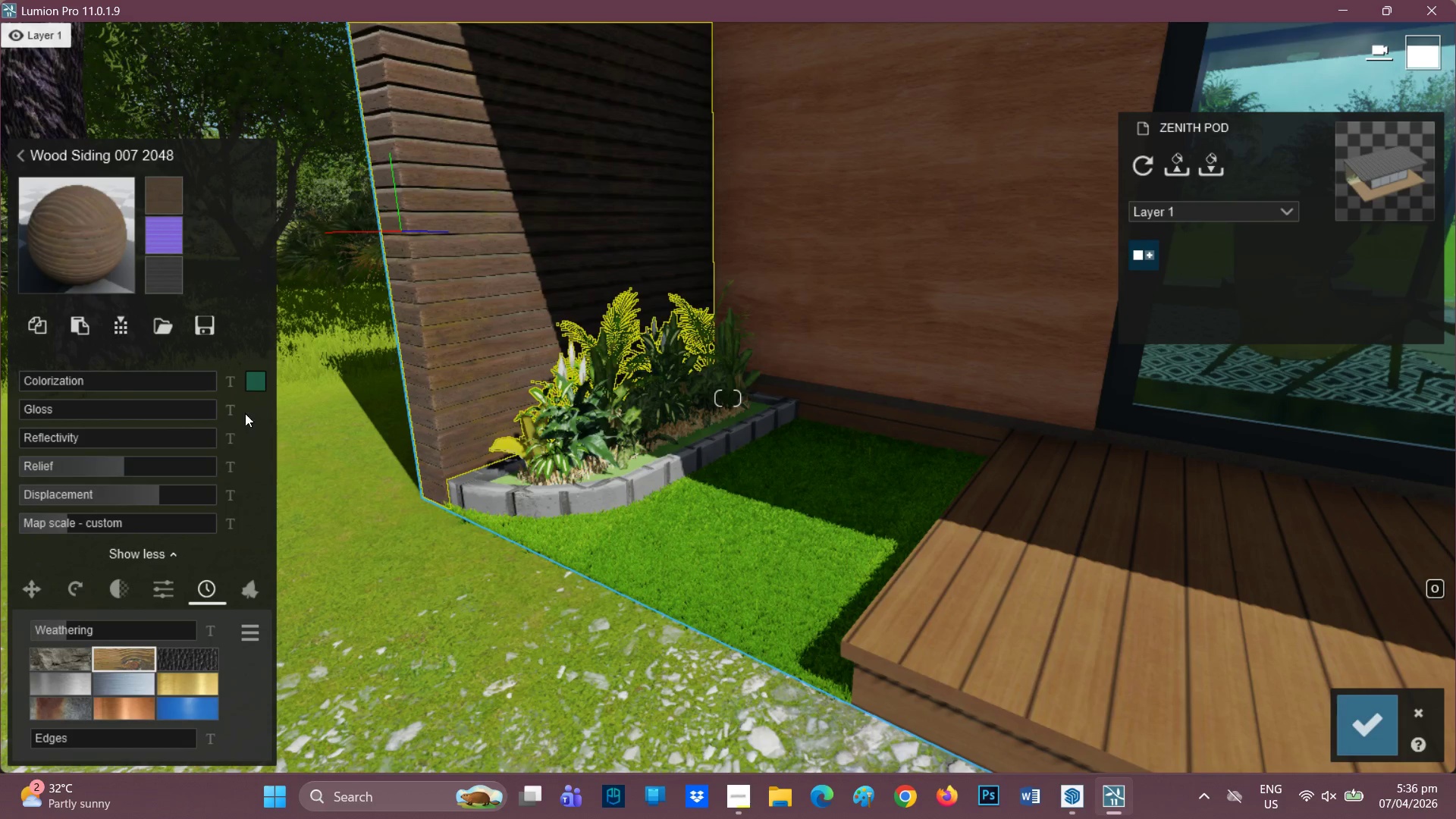 
left_click([251, 386])
 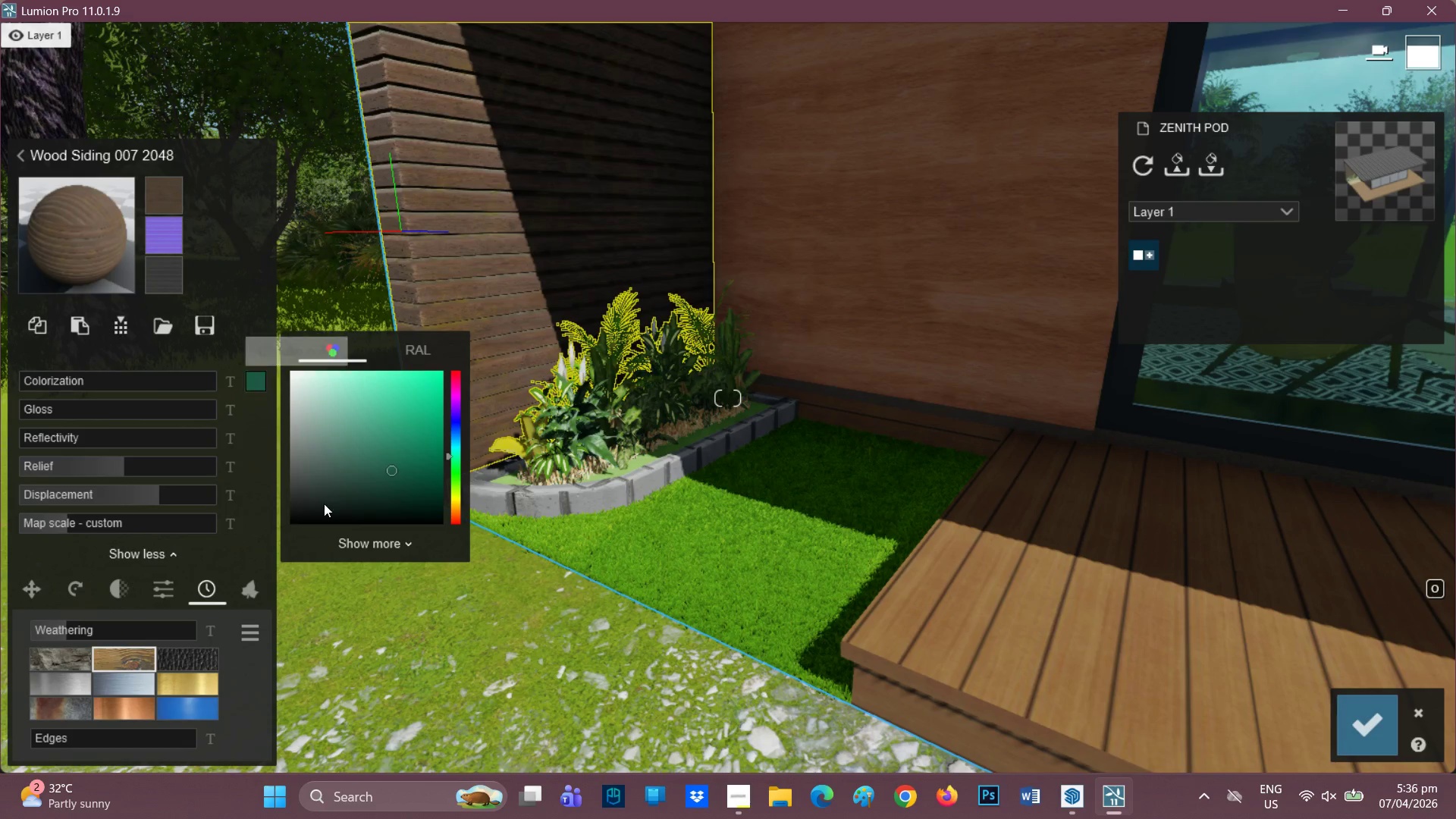 
left_click_drag(start_coordinate=[319, 510], to_coordinate=[287, 524])
 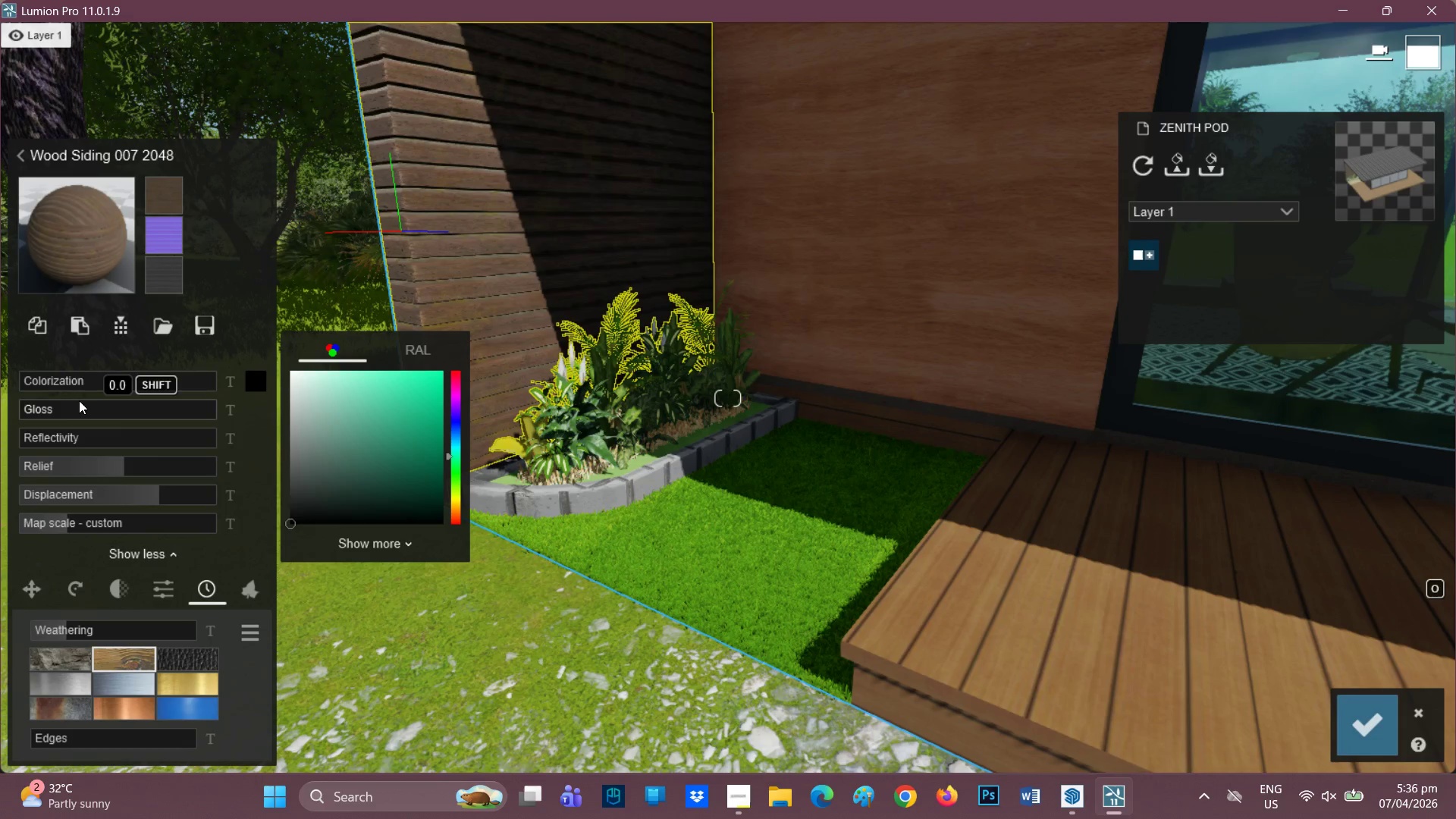 
left_click_drag(start_coordinate=[63, 383], to_coordinate=[77, 387])
 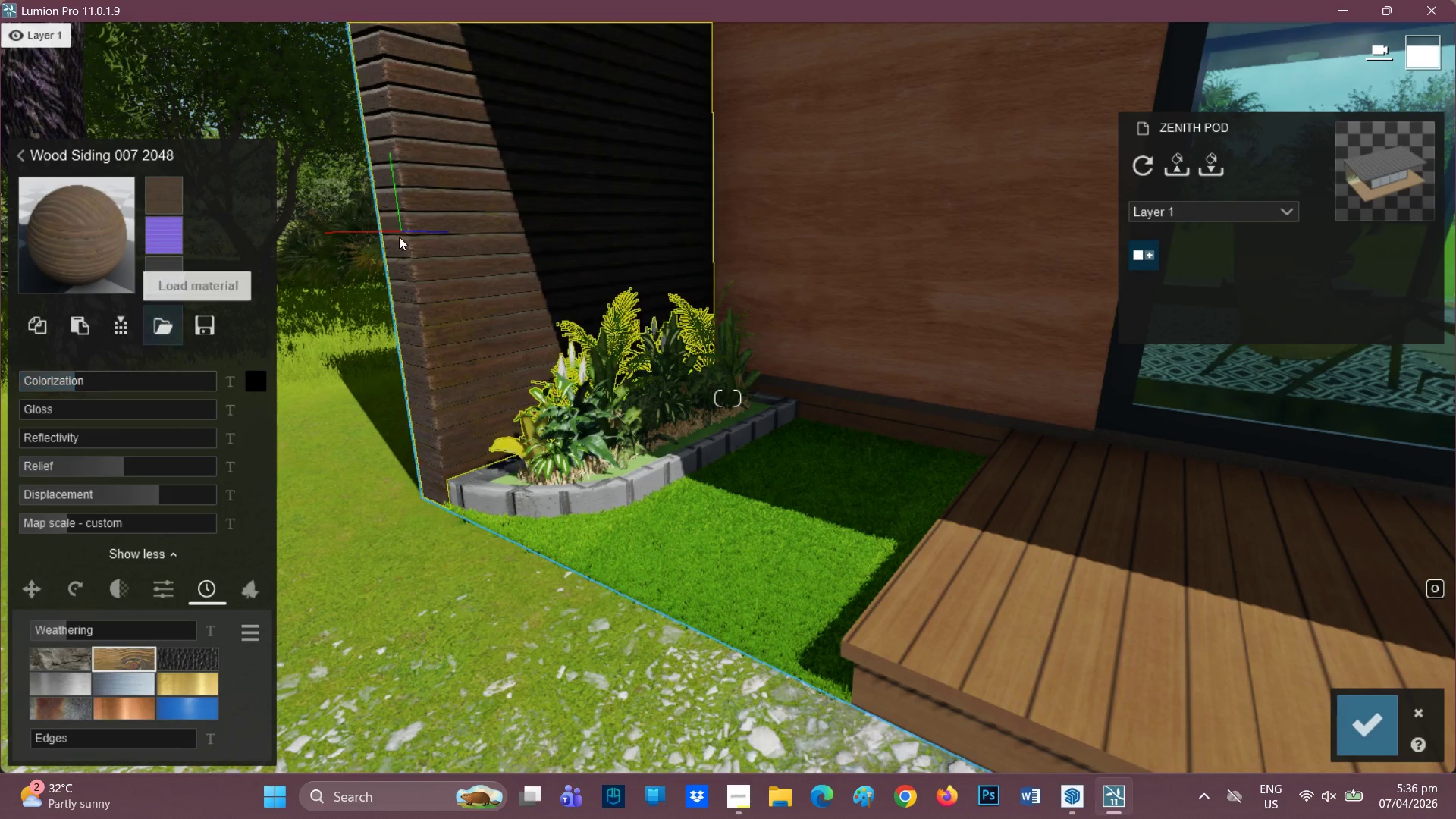 
scroll: coordinate [461, 205], scroll_direction: down, amount: 6.0
 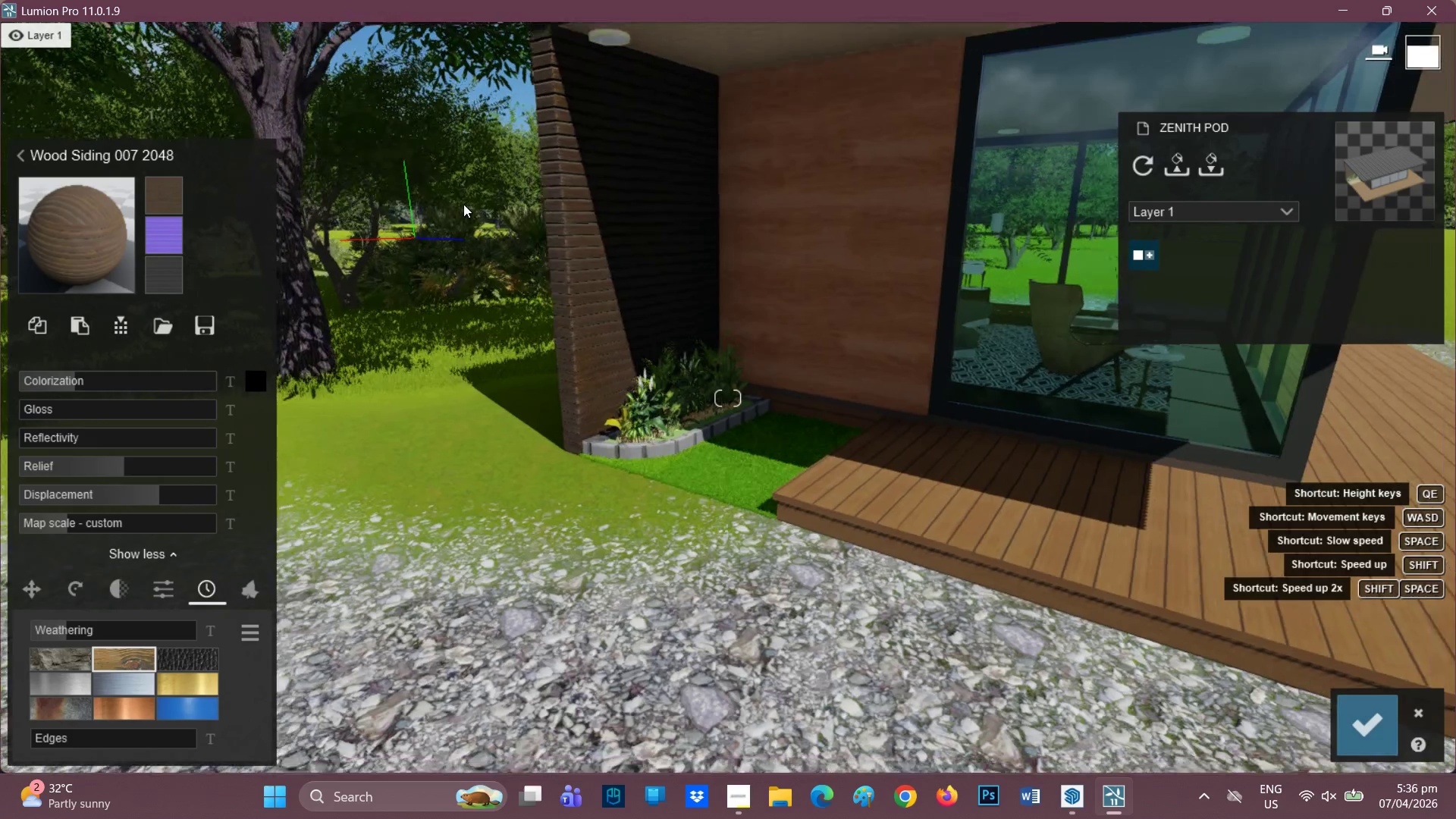 
mouse_move([601, 201])
 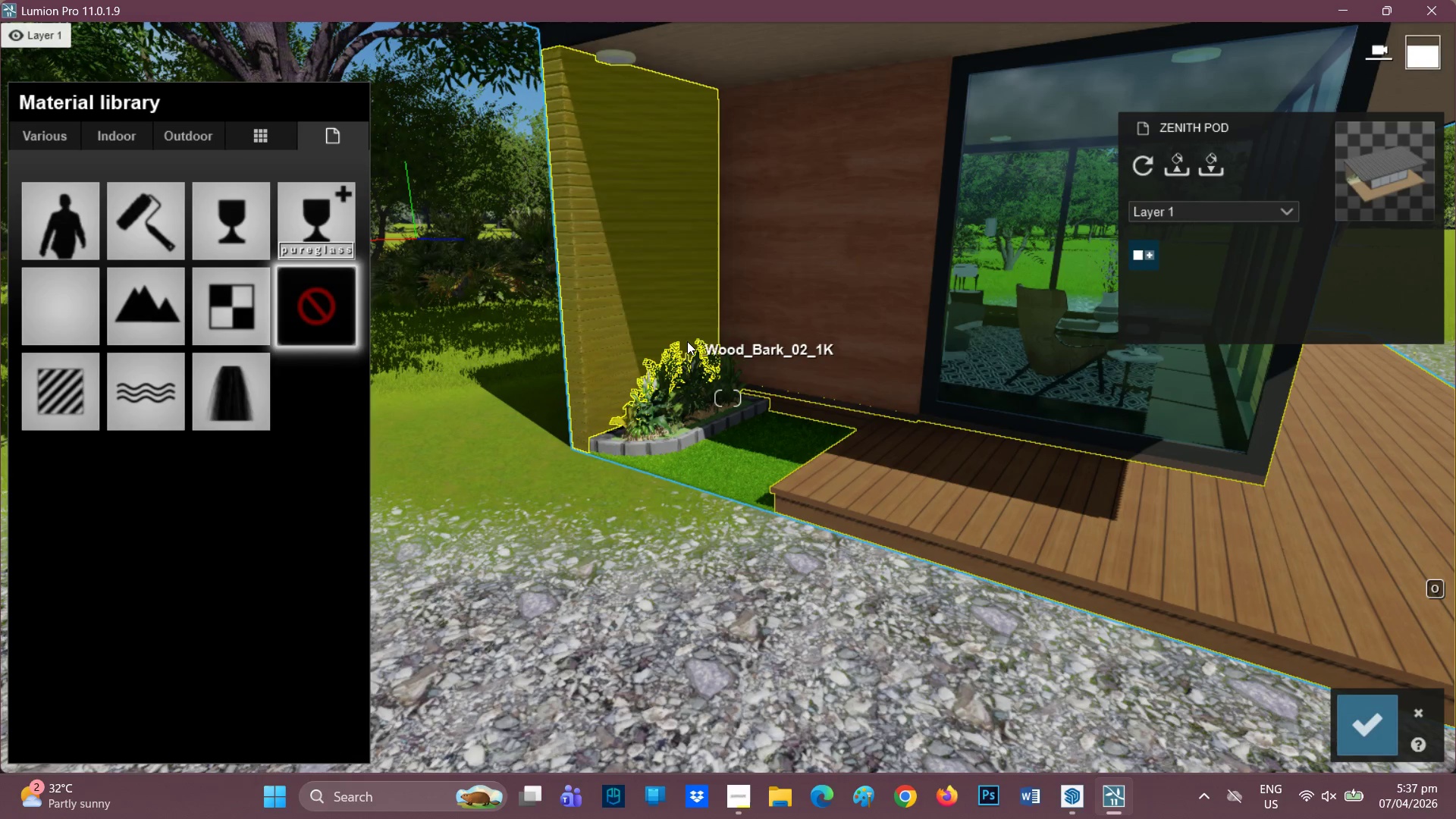 
wait(5.41)
 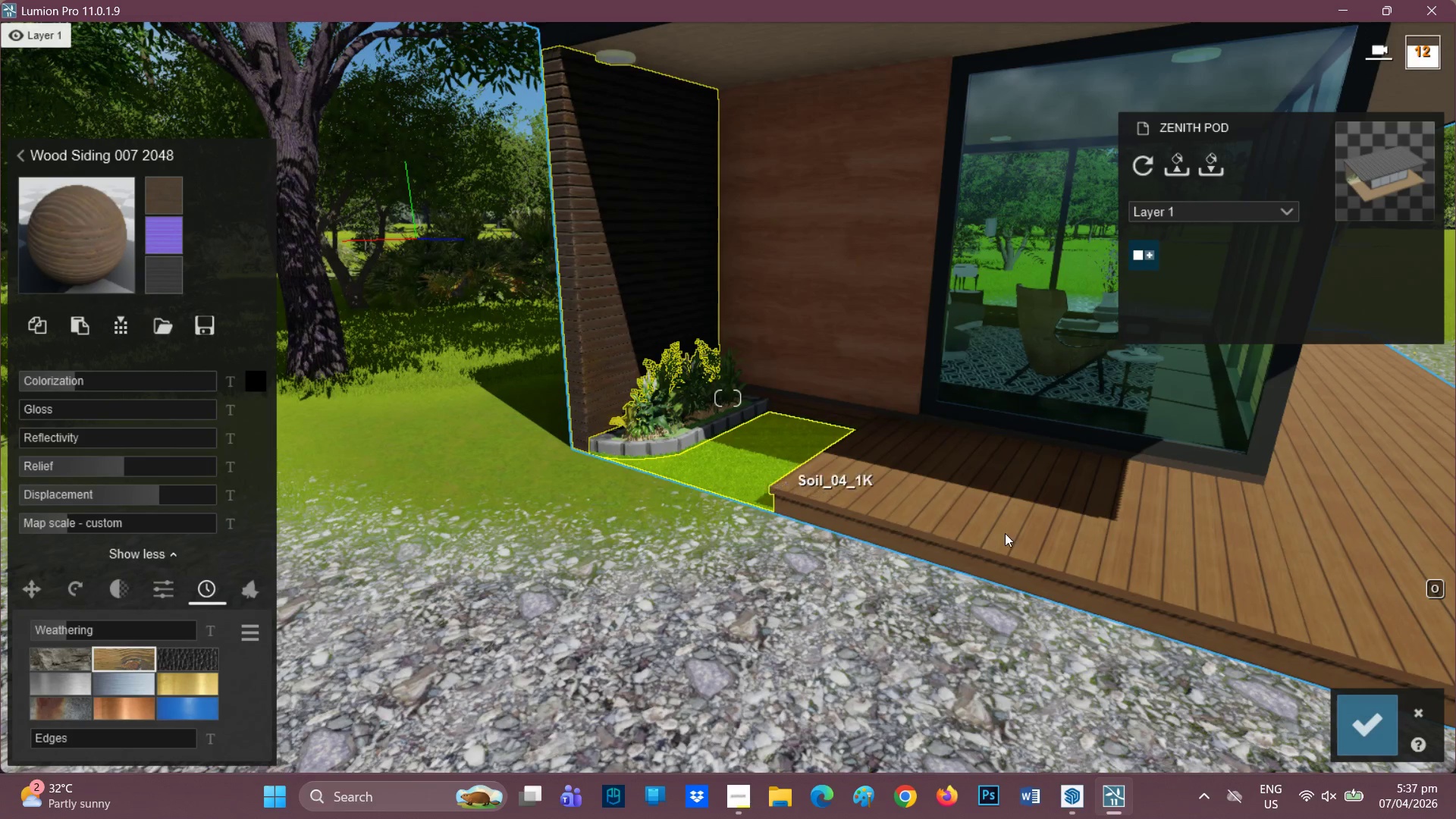 
hold_key(key=D, duration=0.42)
 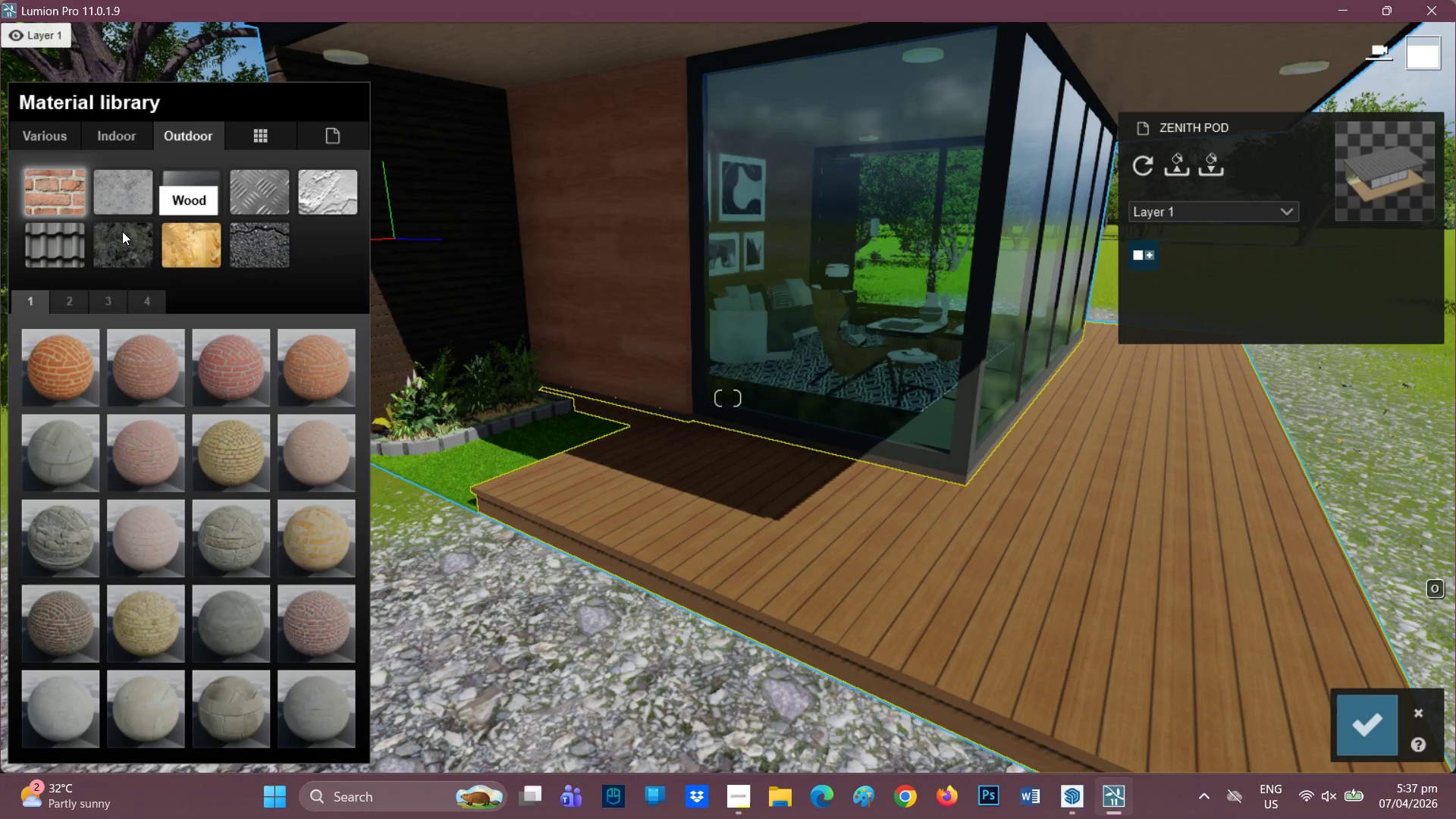 
wait(5.11)
 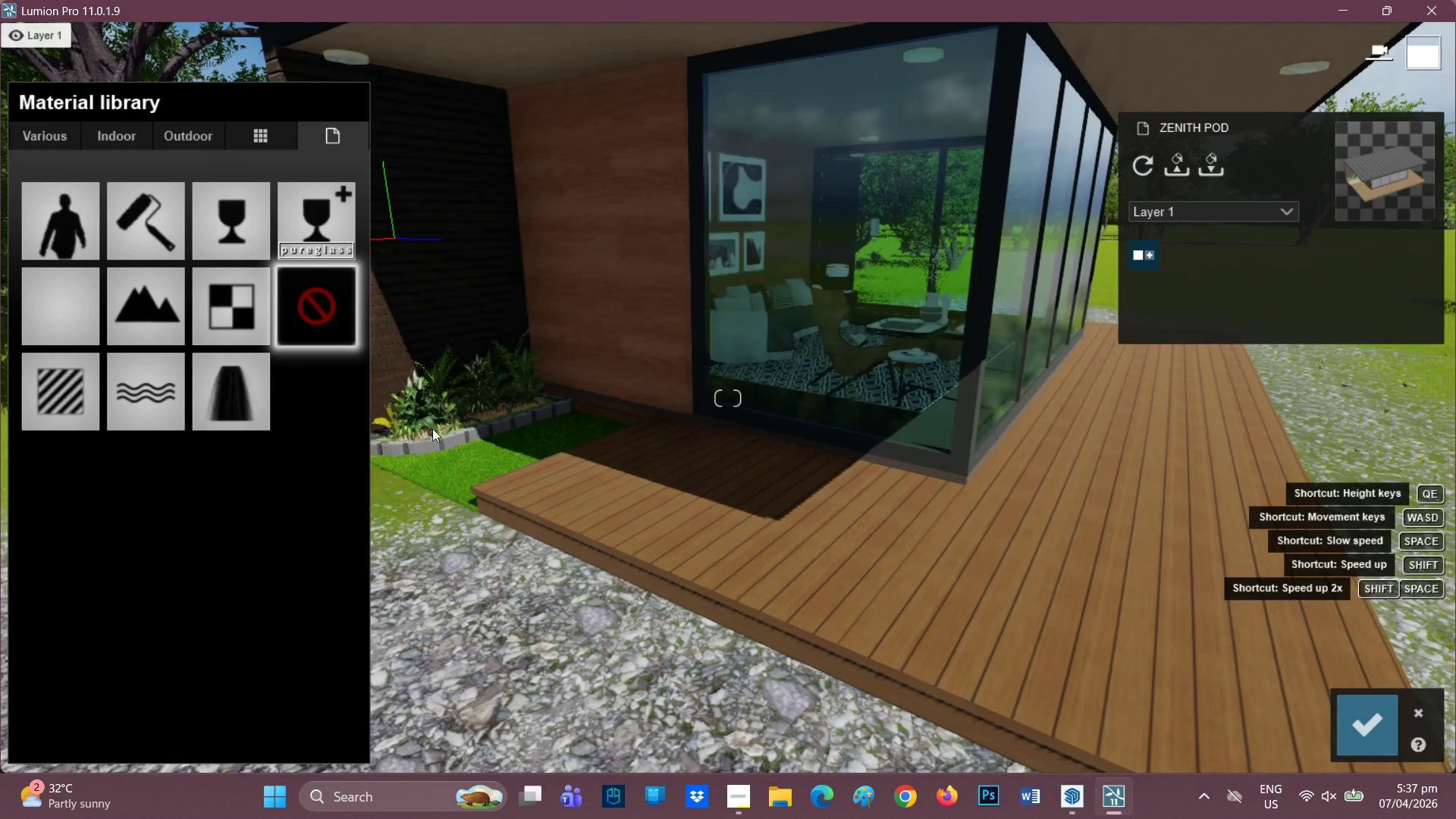 
mouse_move([199, 246])
 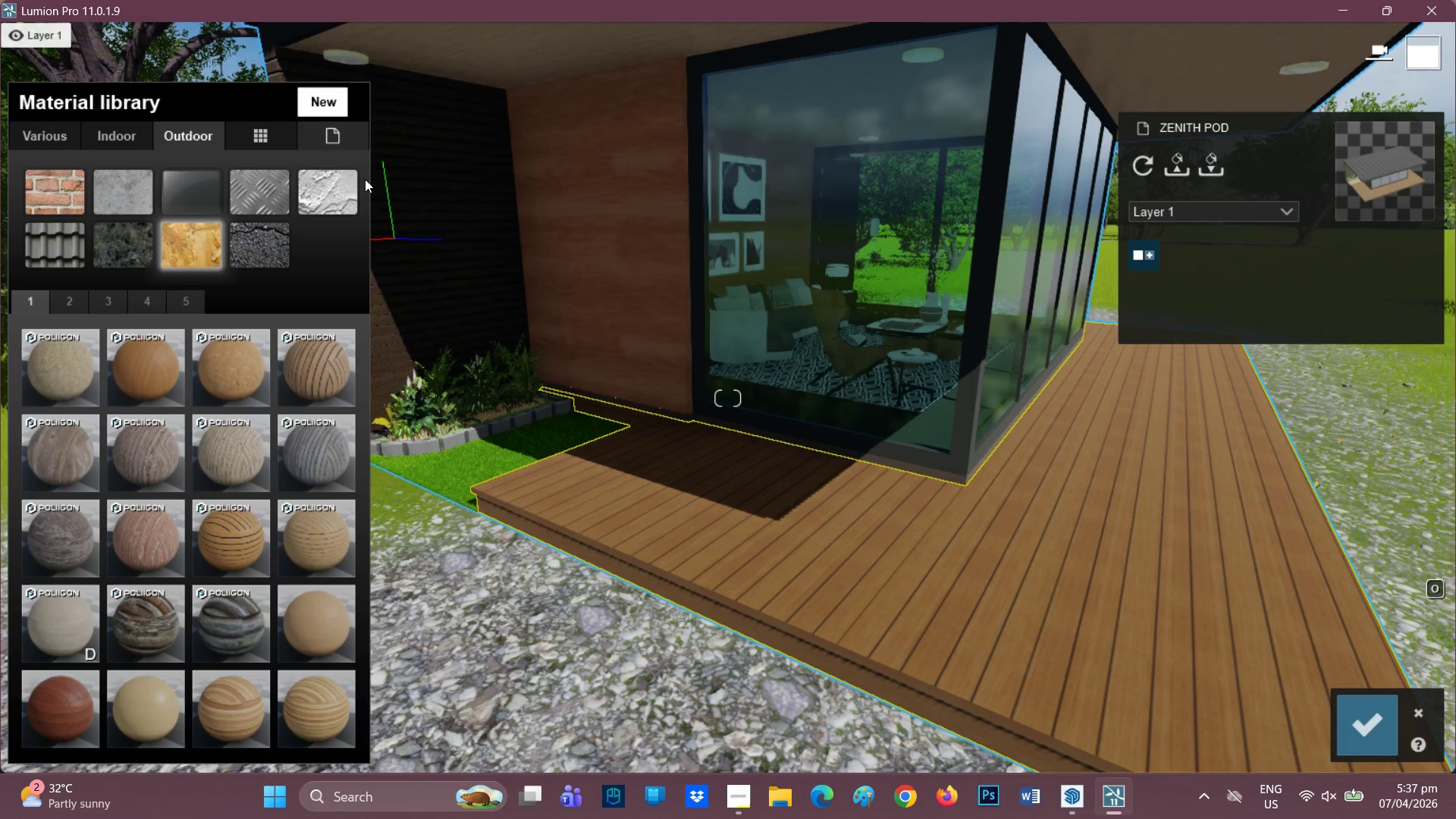 
wait(5.15)
 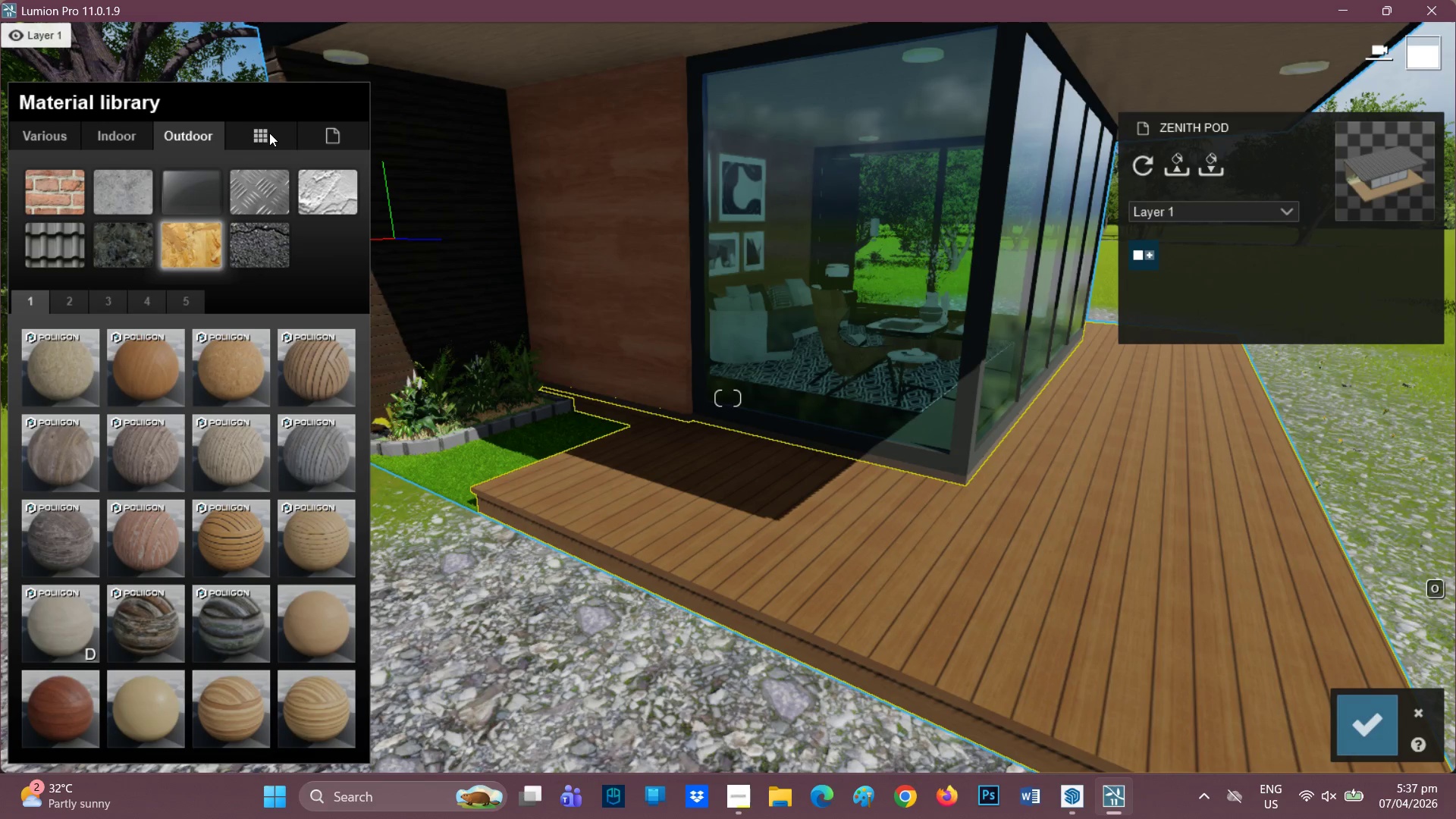 
left_click([582, 171])
 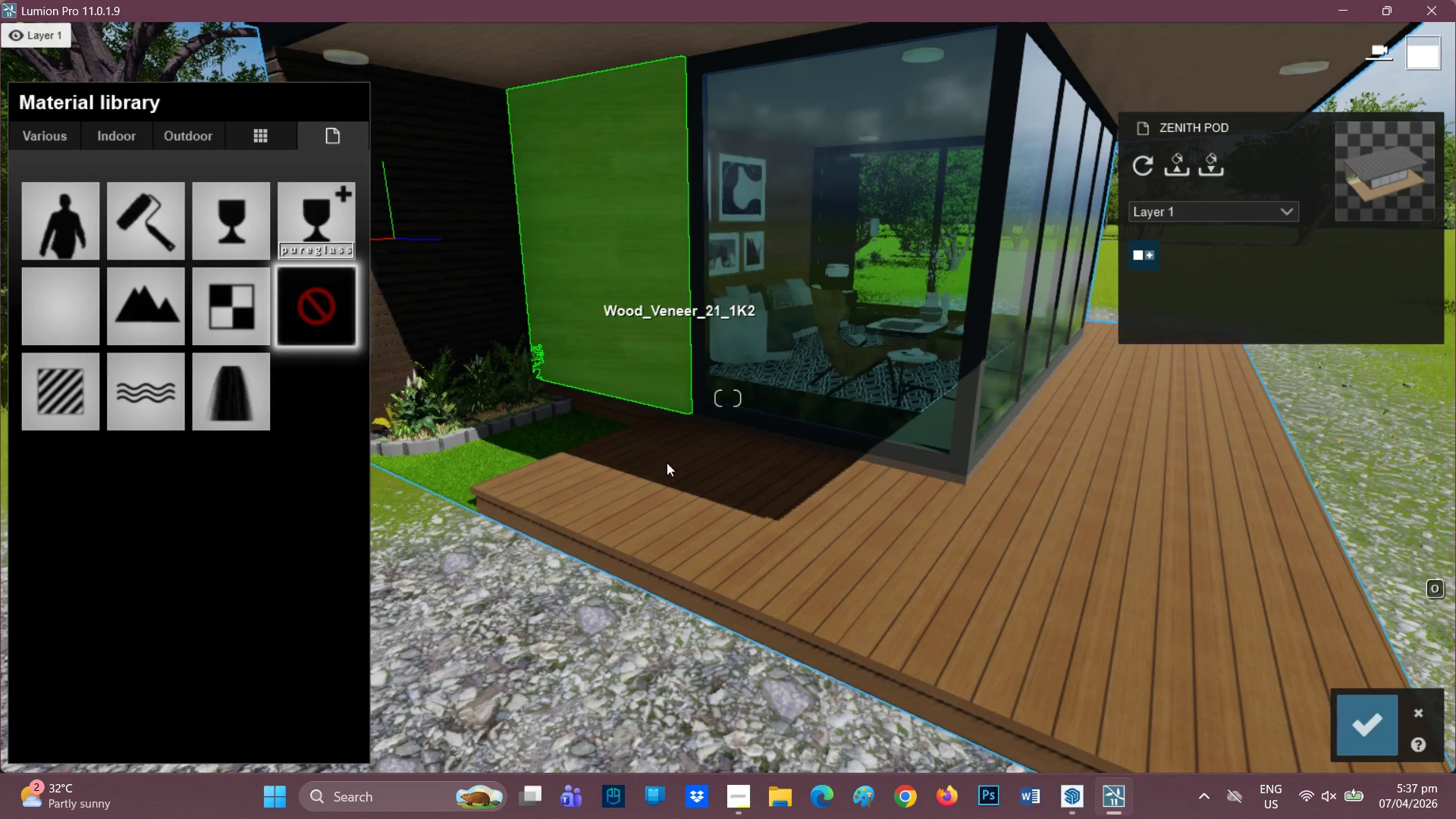 
left_click([701, 491])
 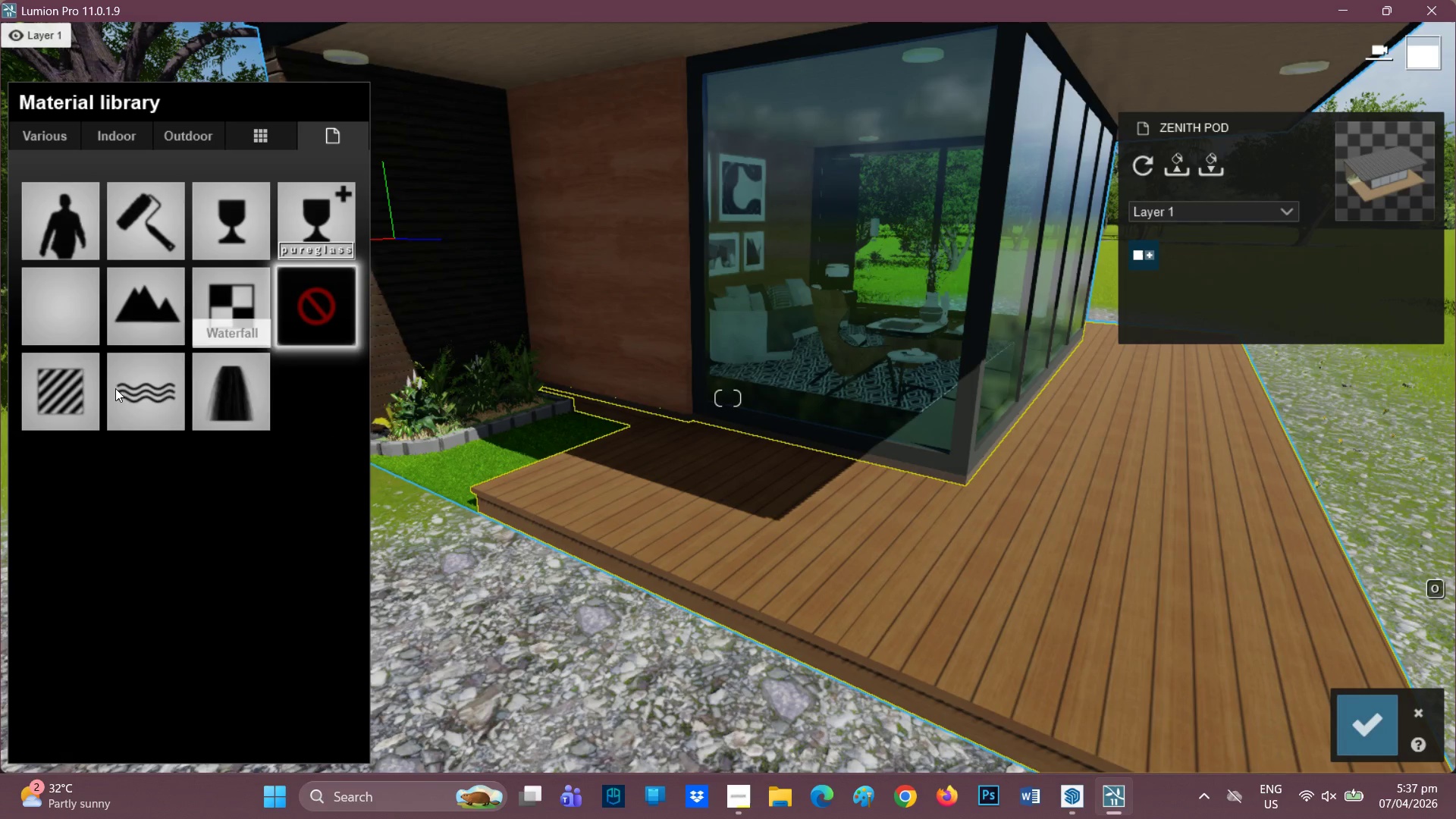 
left_click([86, 383])
 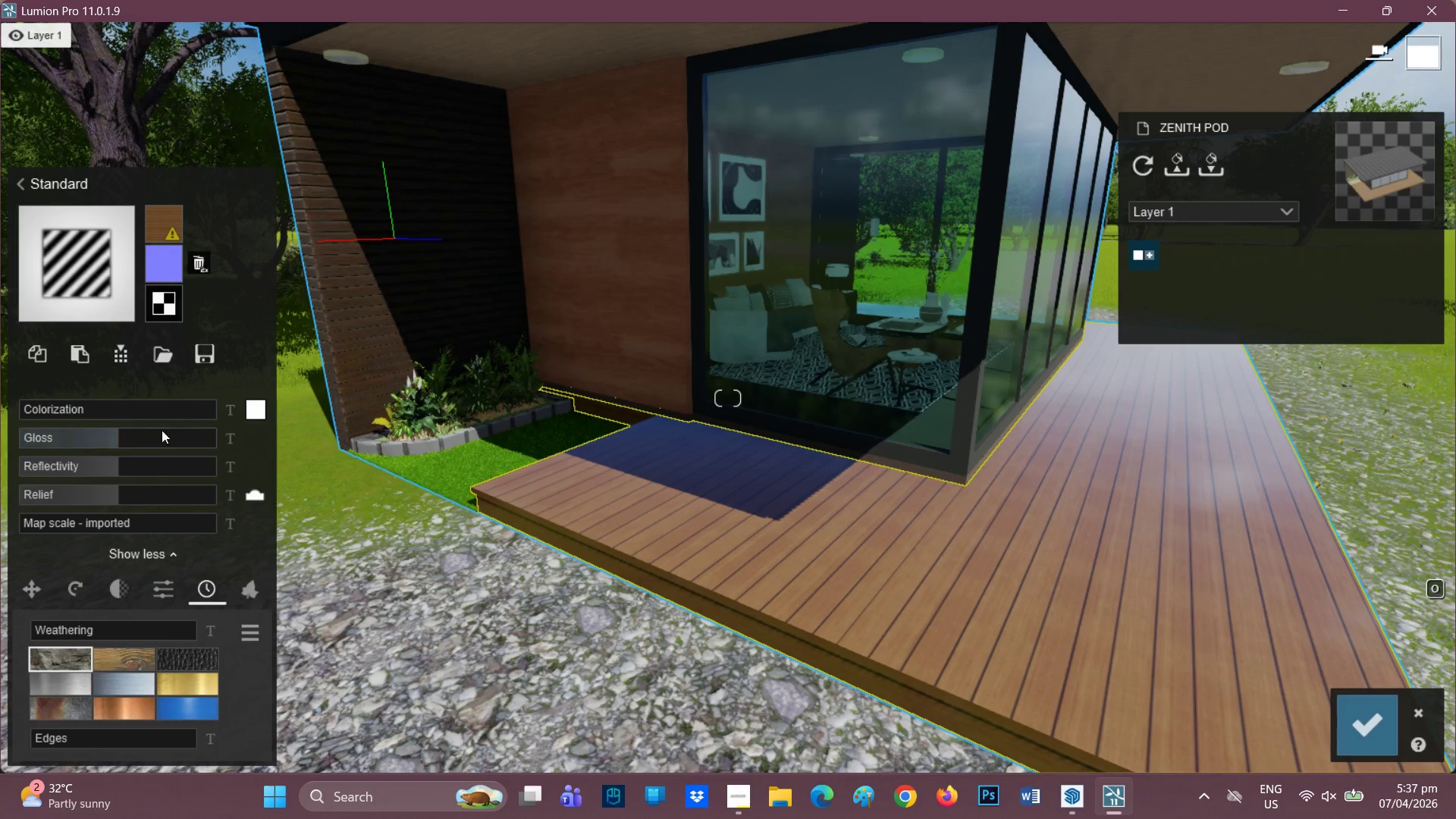 
left_click_drag(start_coordinate=[99, 440], to_coordinate=[79, 444])
 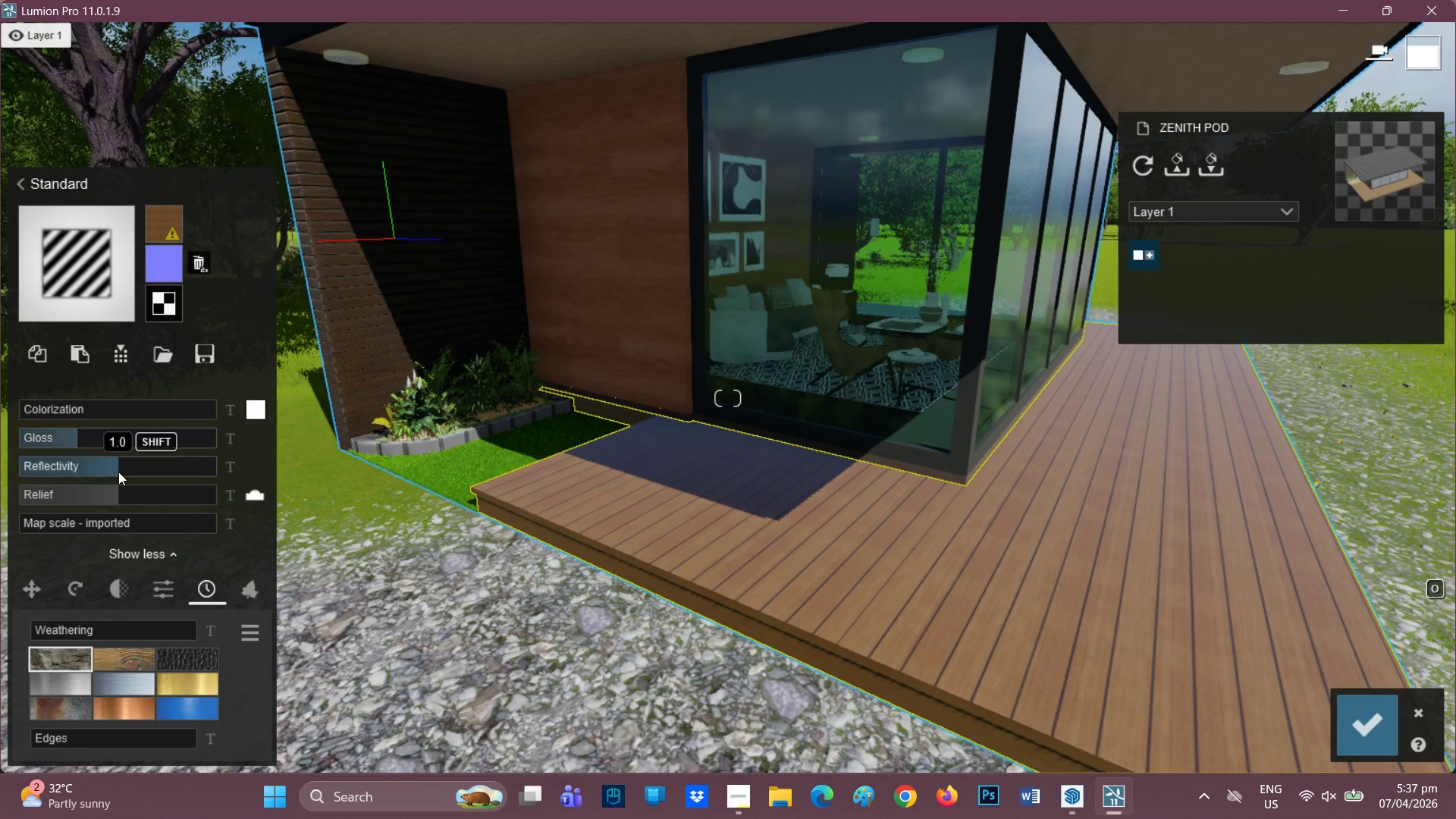 
left_click_drag(start_coordinate=[118, 472], to_coordinate=[14, 469])
 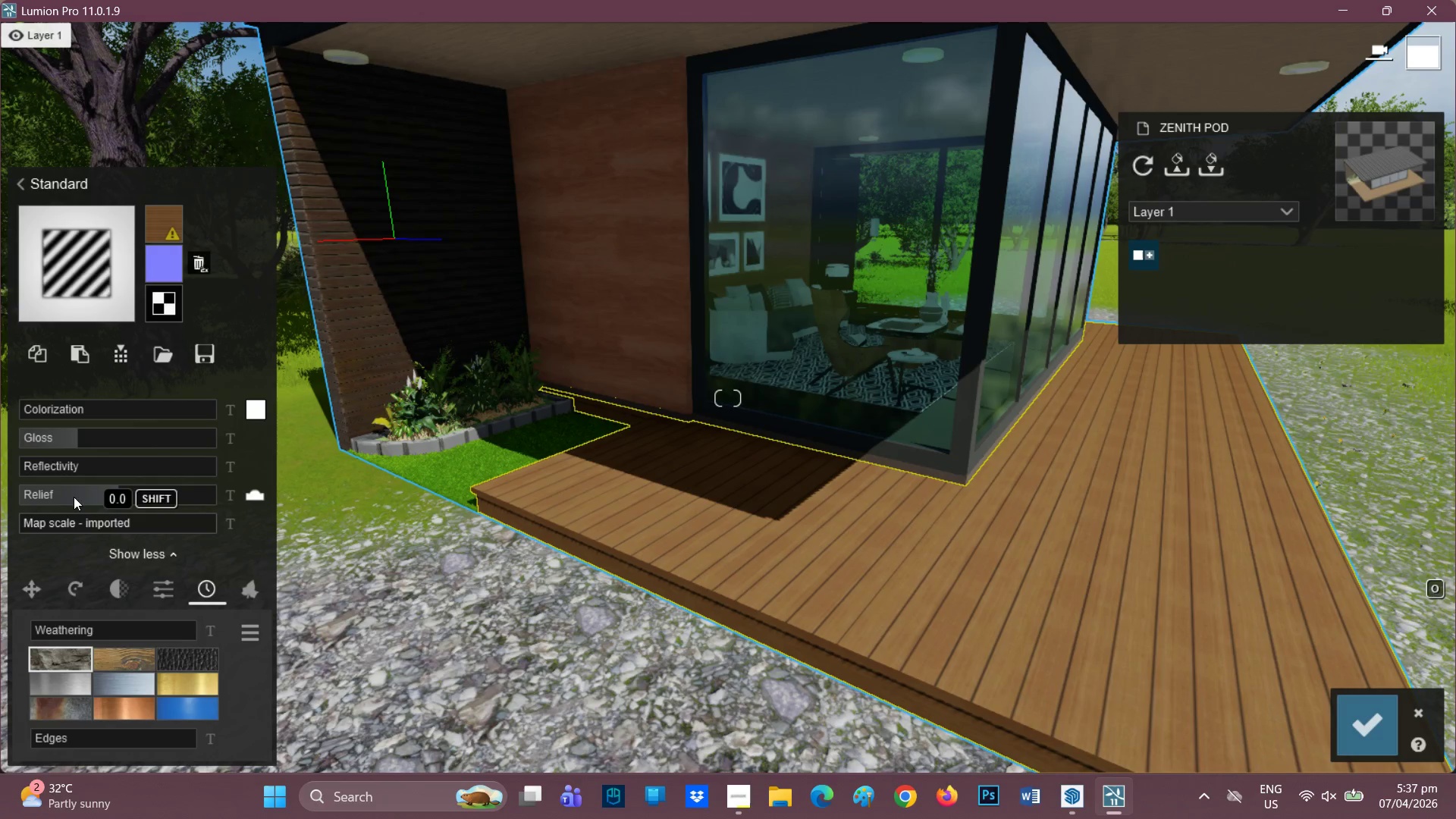 
left_click_drag(start_coordinate=[108, 493], to_coordinate=[245, 506])
 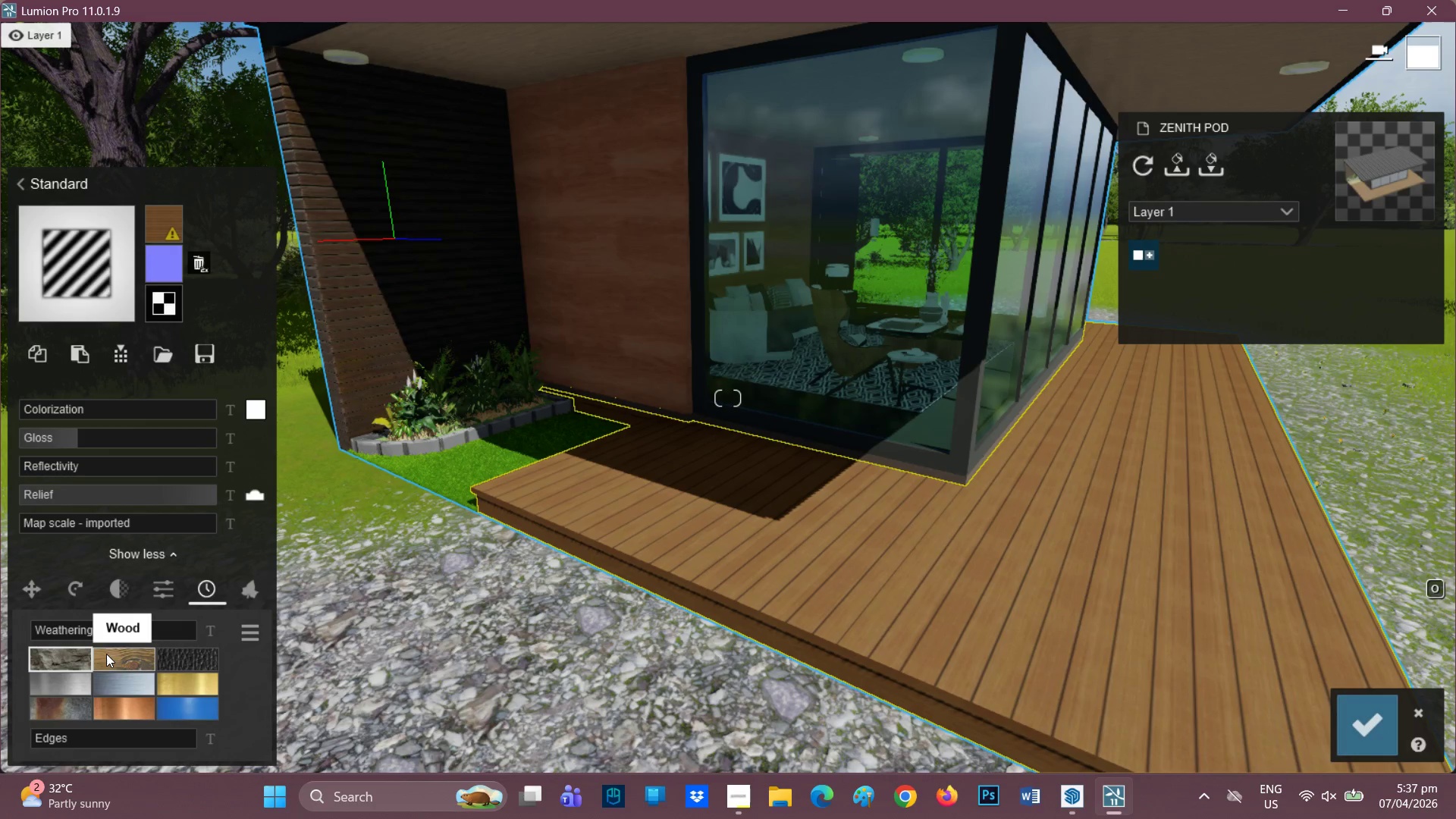 
left_click_drag(start_coordinate=[59, 624], to_coordinate=[138, 613])
 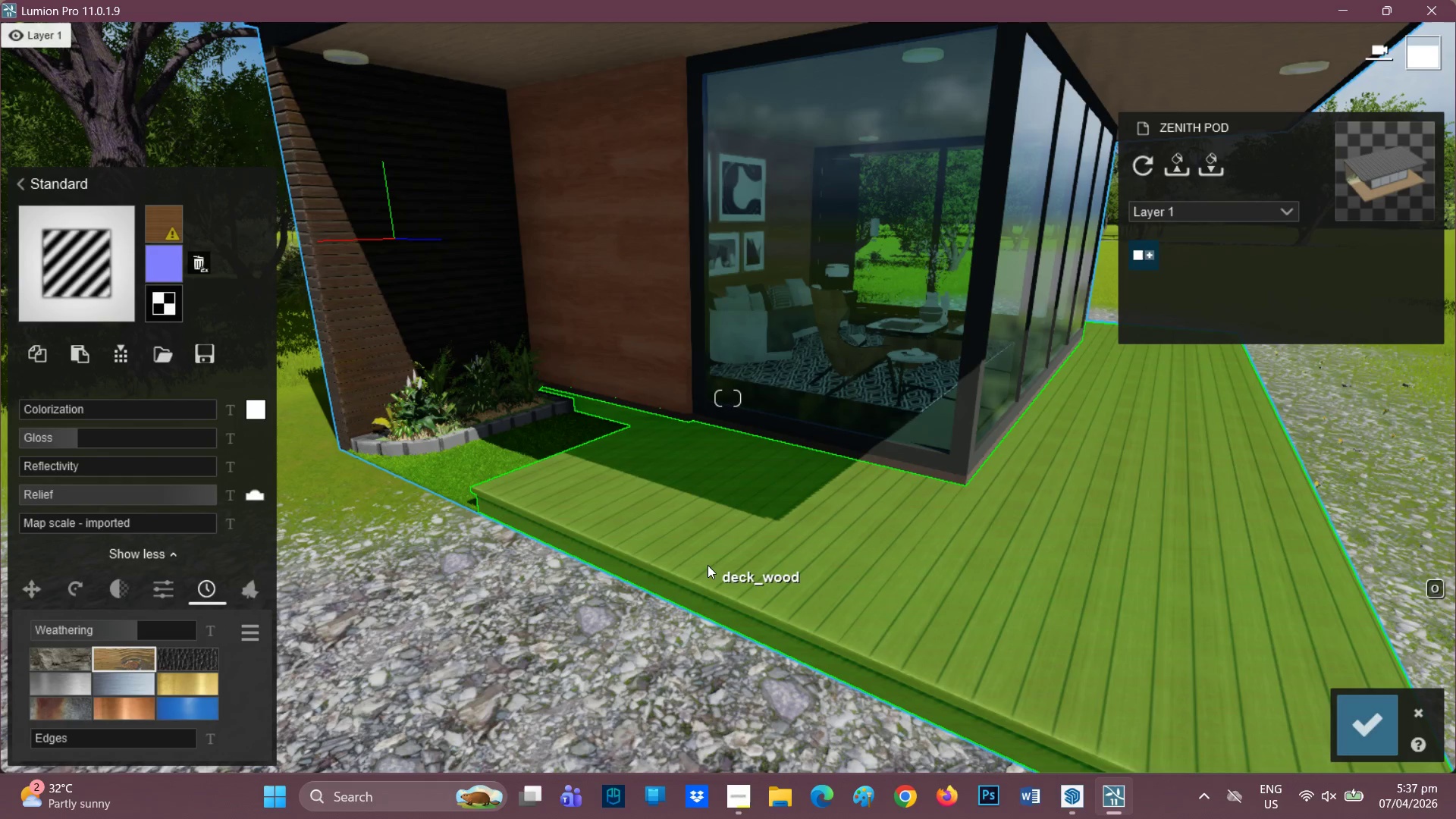 
key(D)
 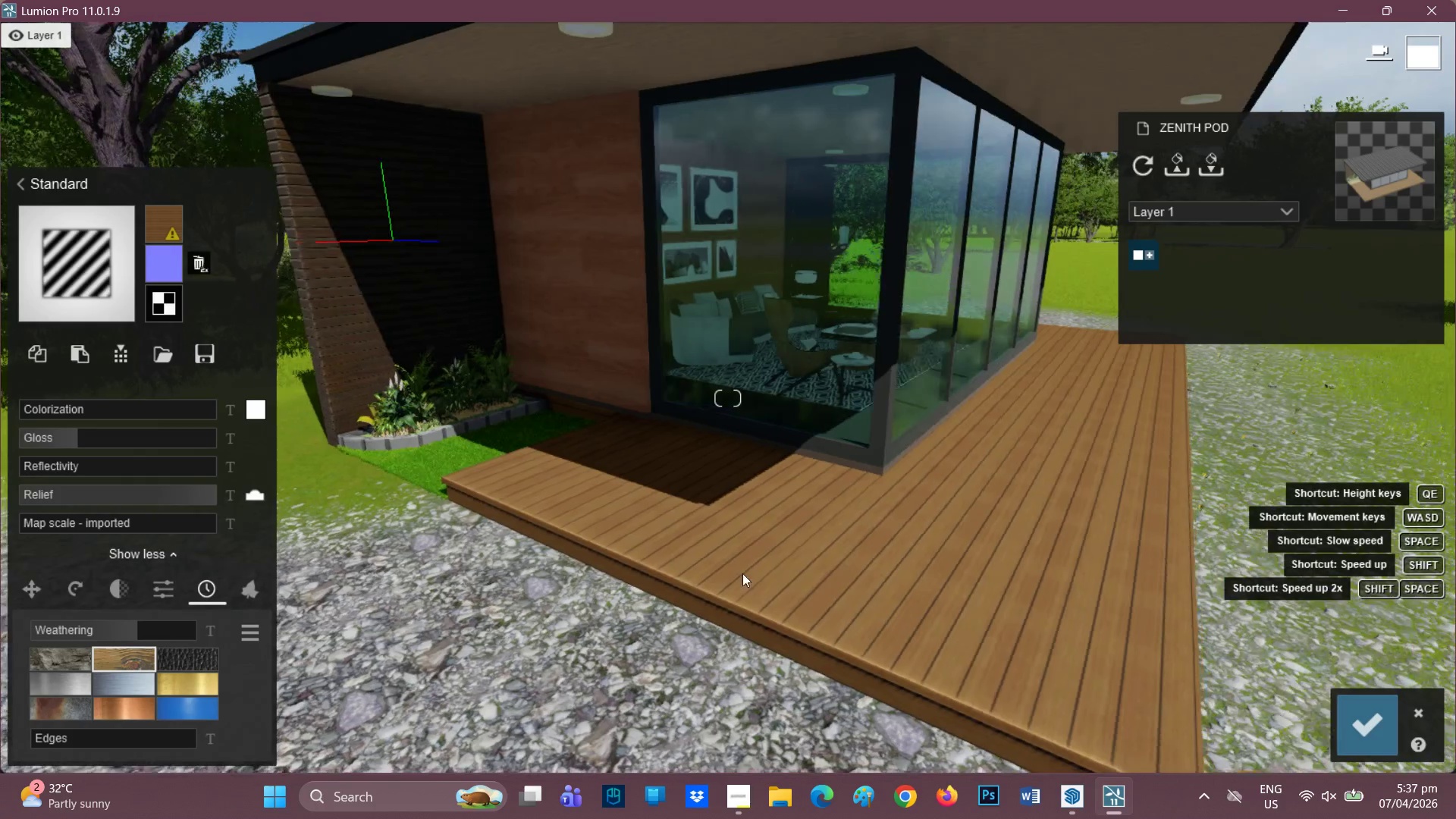 
scroll: coordinate [701, 563], scroll_direction: down, amount: 1.0
 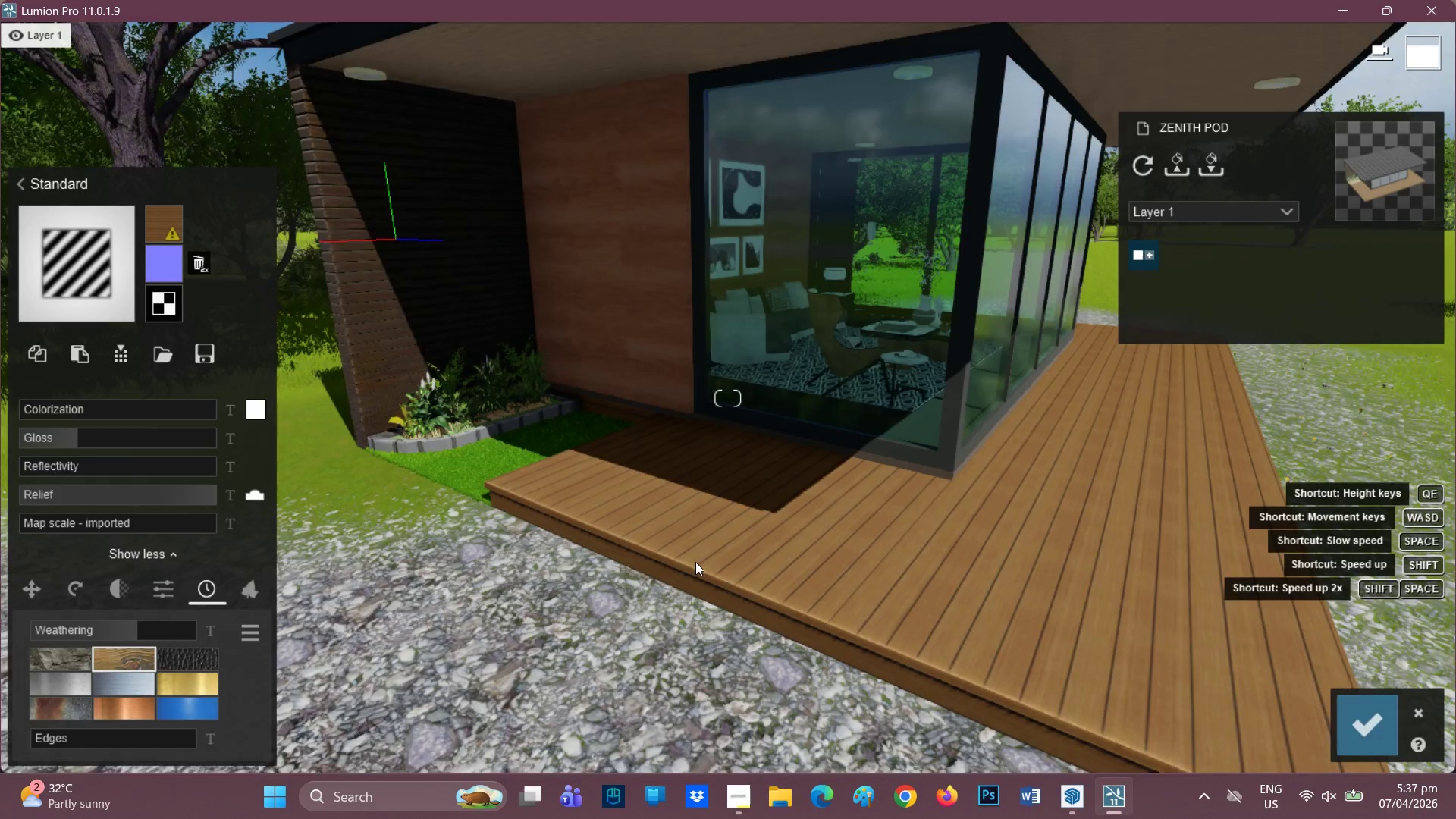 
type(dd)
 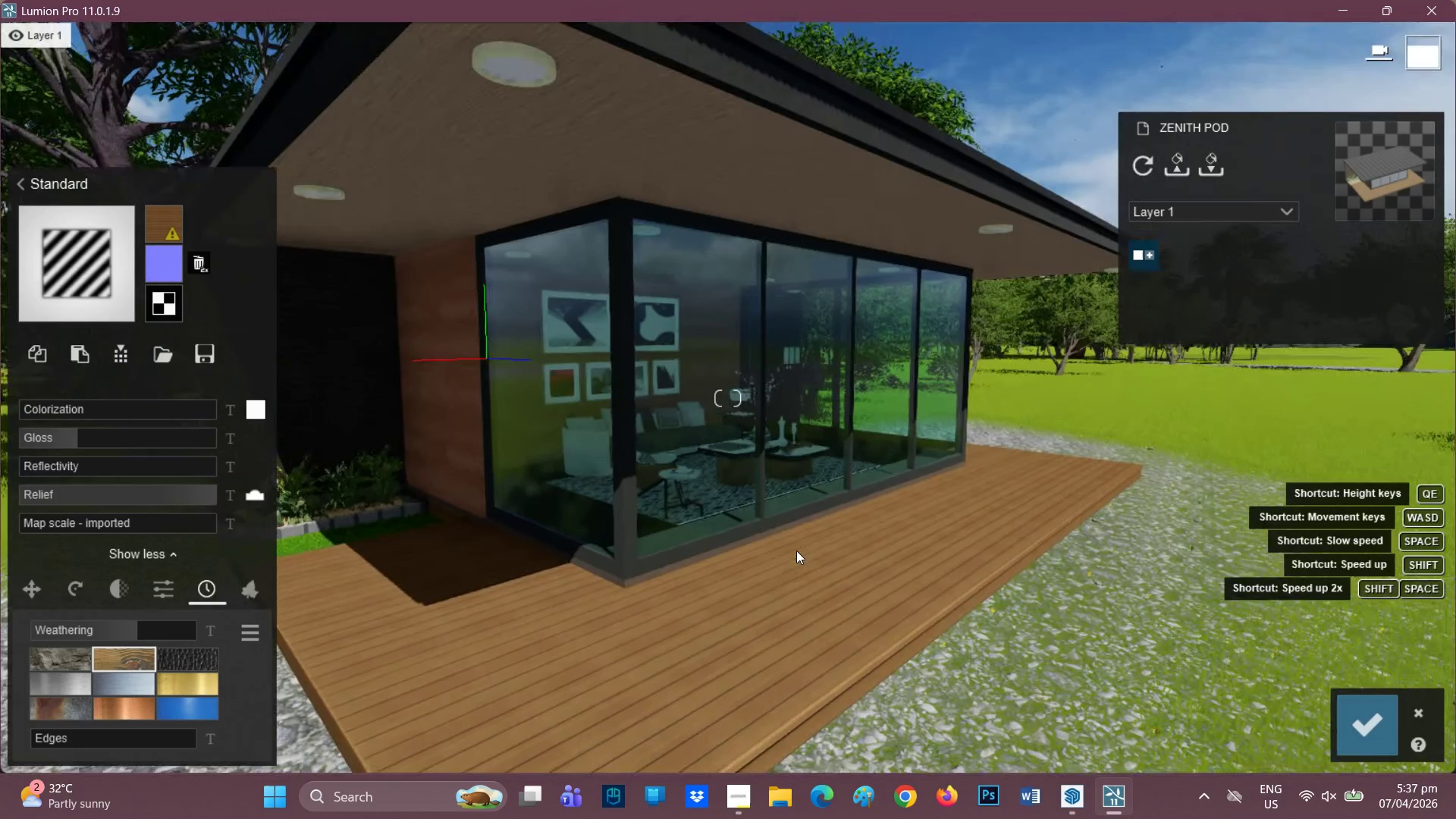 
key(D)
 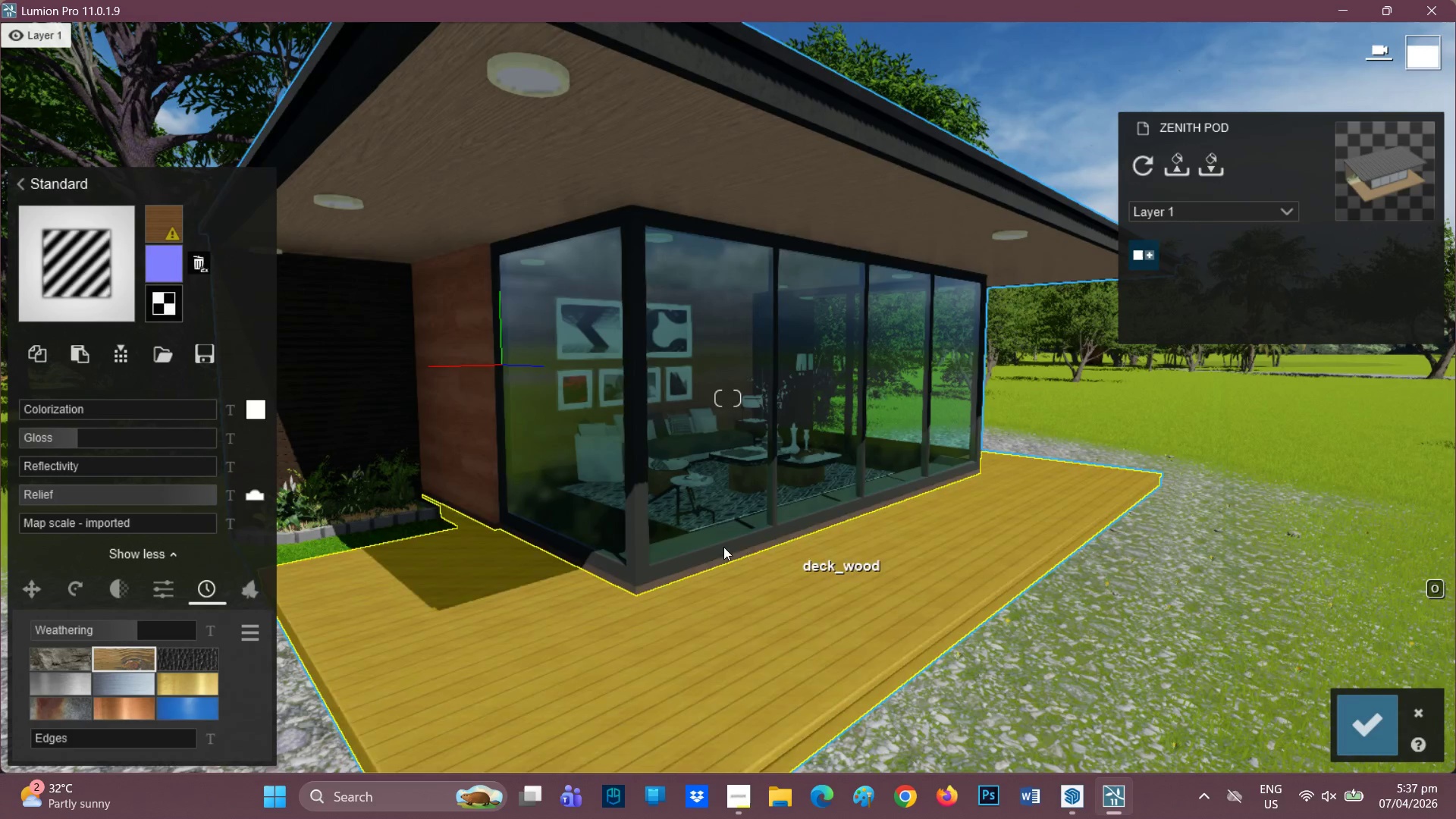 
scroll: coordinate [645, 535], scroll_direction: up, amount: 1.0
 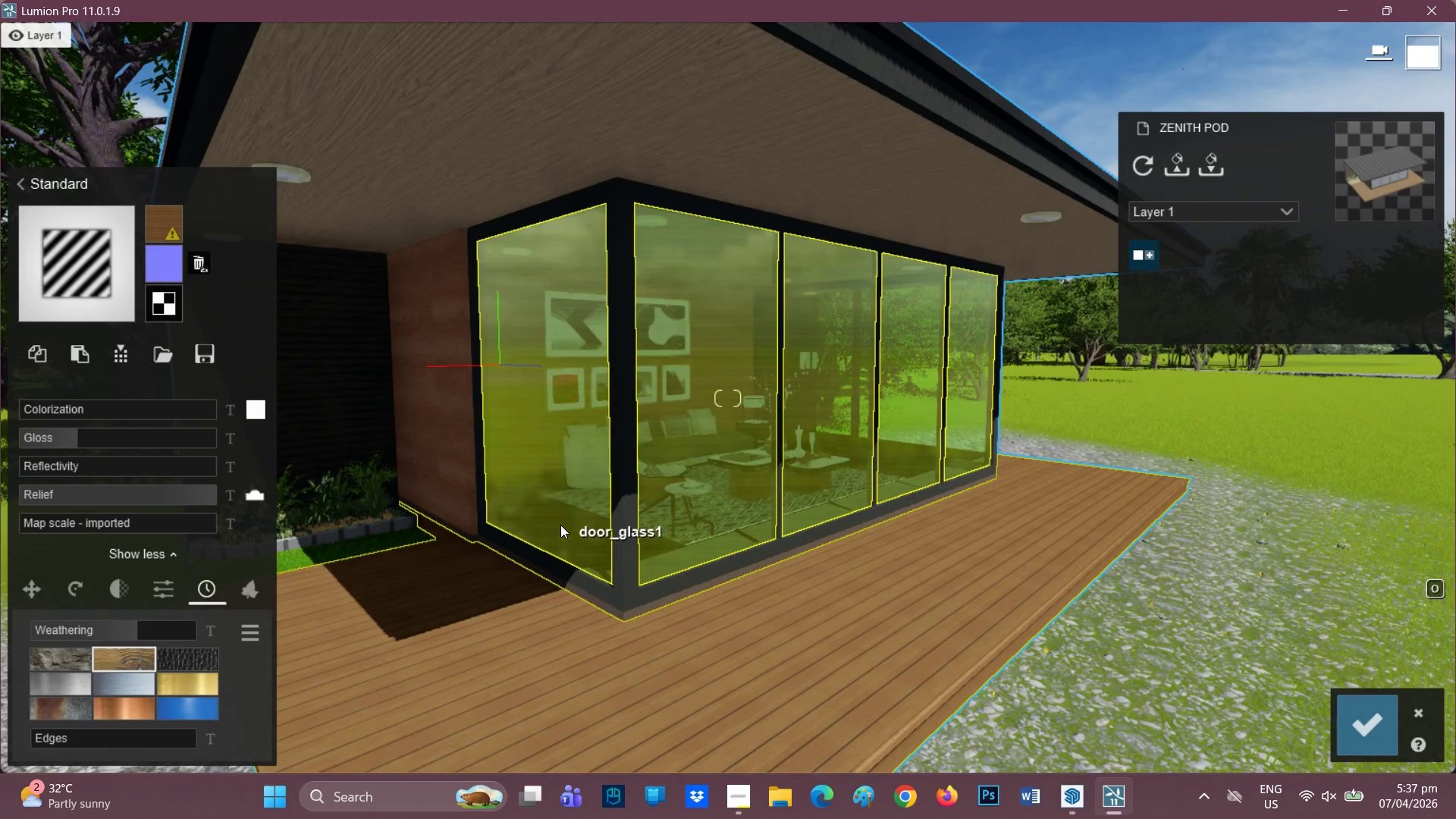 
scroll: coordinate [970, 643], scroll_direction: down, amount: 2.0
 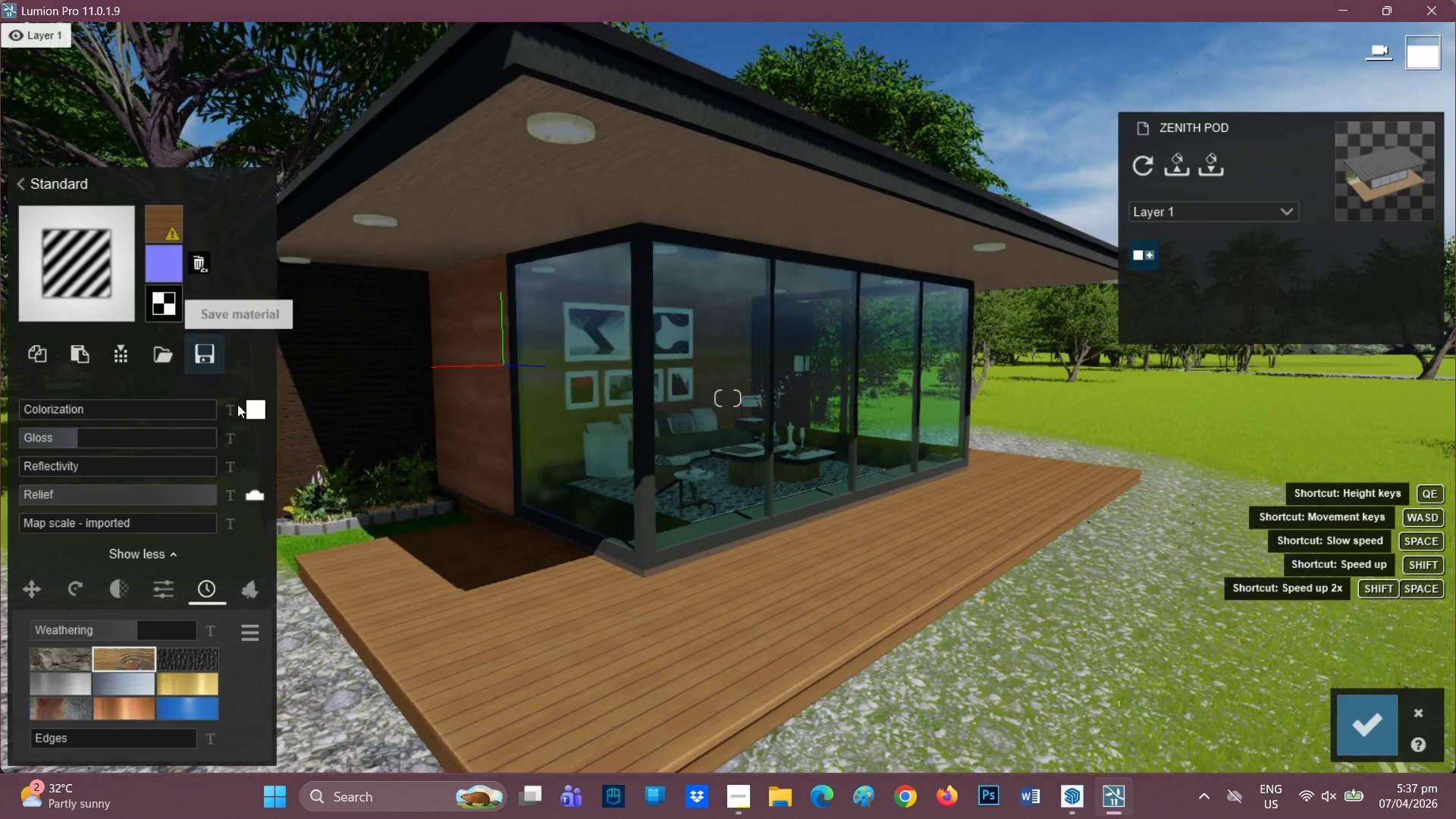 
left_click([257, 403])
 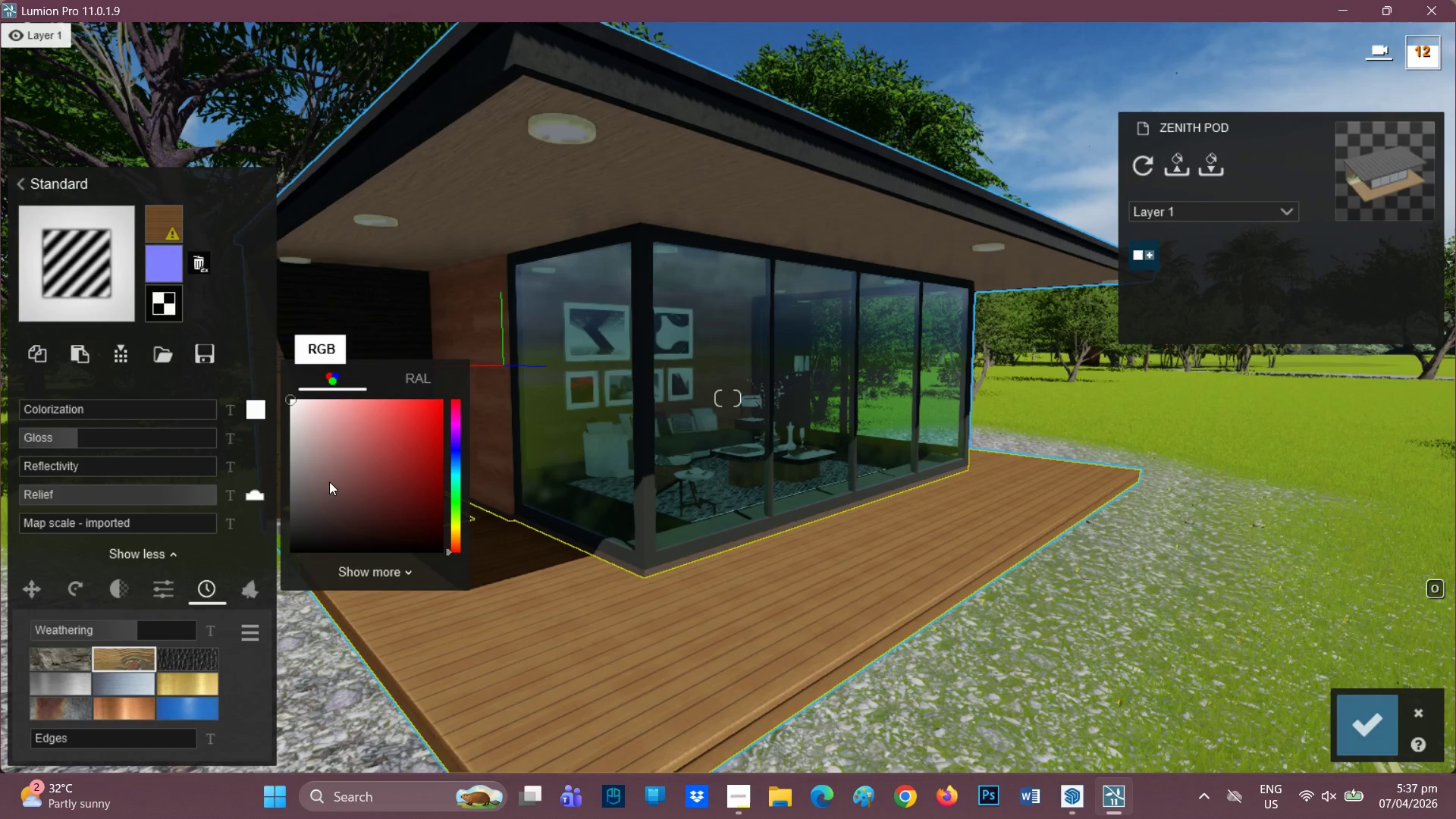 
left_click_drag(start_coordinate=[307, 506], to_coordinate=[286, 550])
 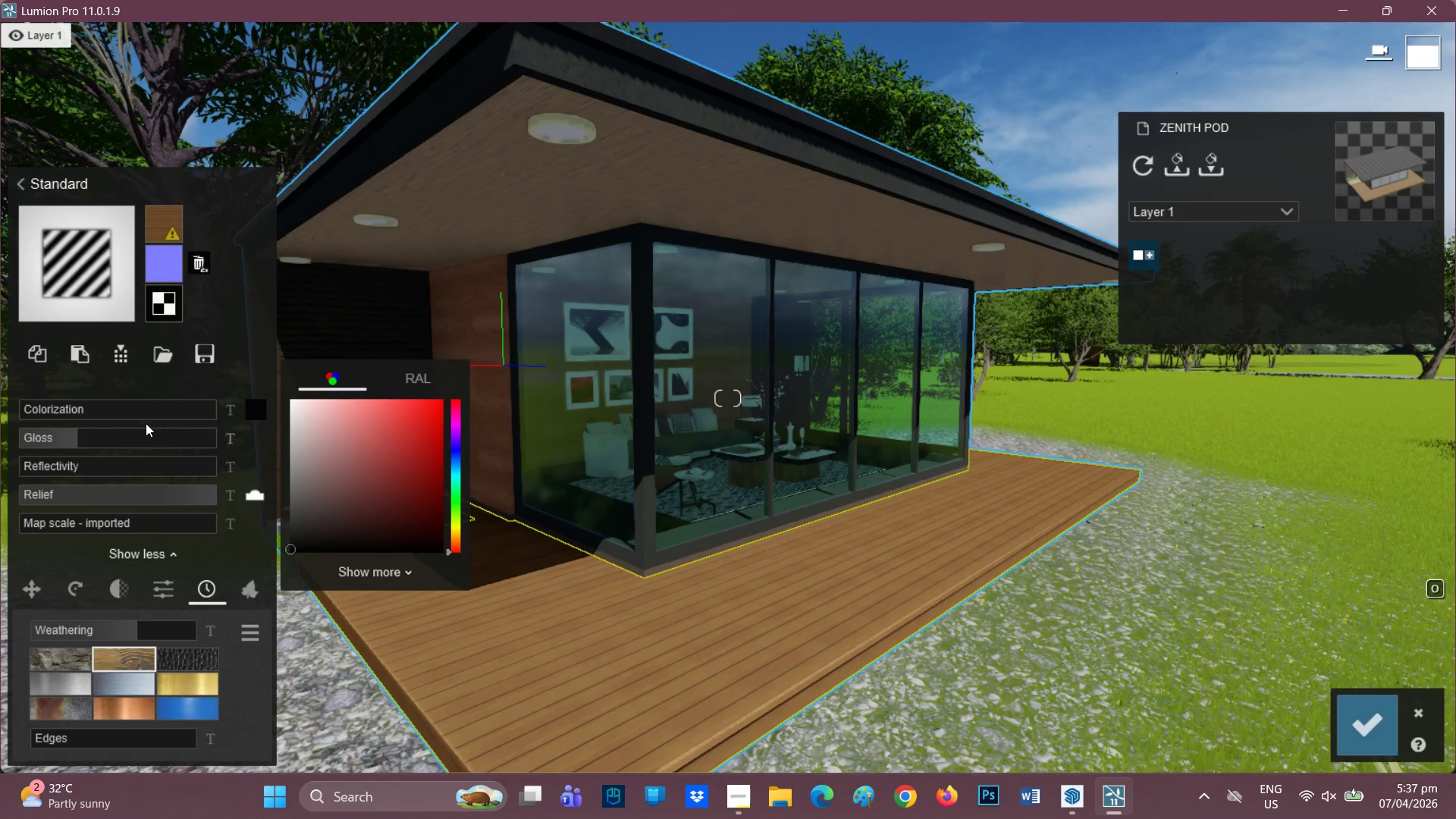 
left_click([45, 414])
 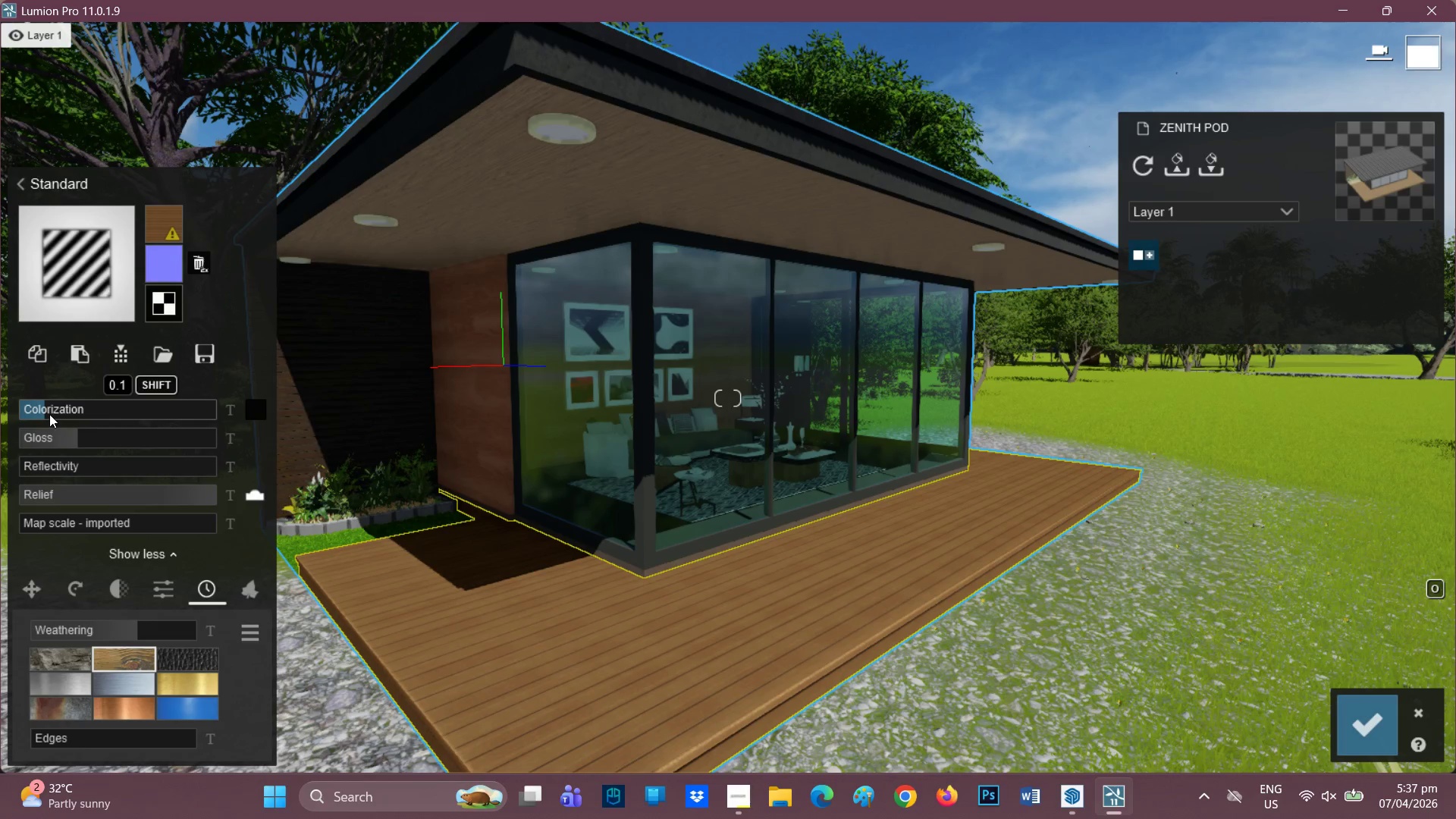 
scroll: coordinate [583, 480], scroll_direction: down, amount: 2.0
 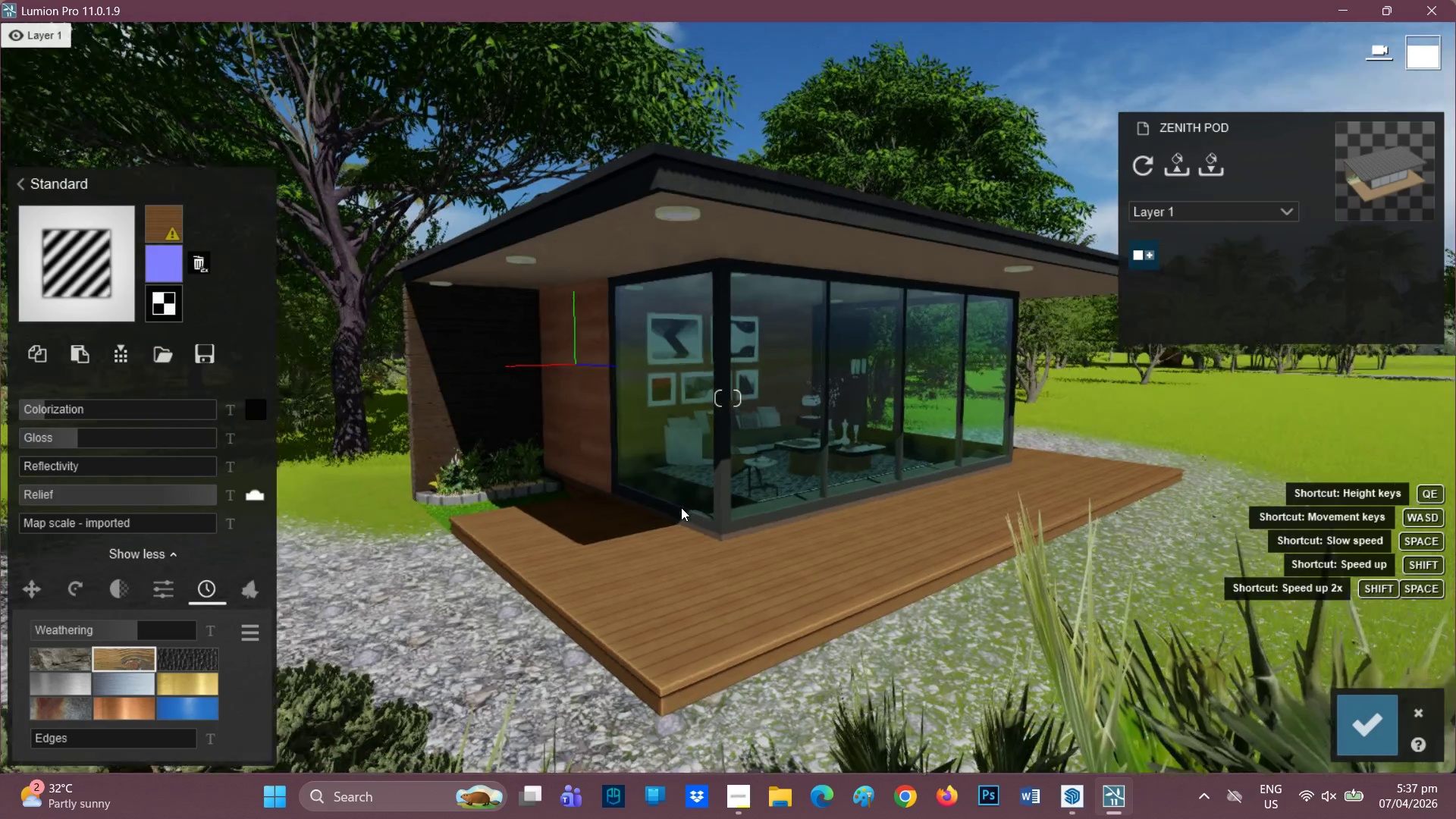 
hold_key(key=D, duration=0.98)
 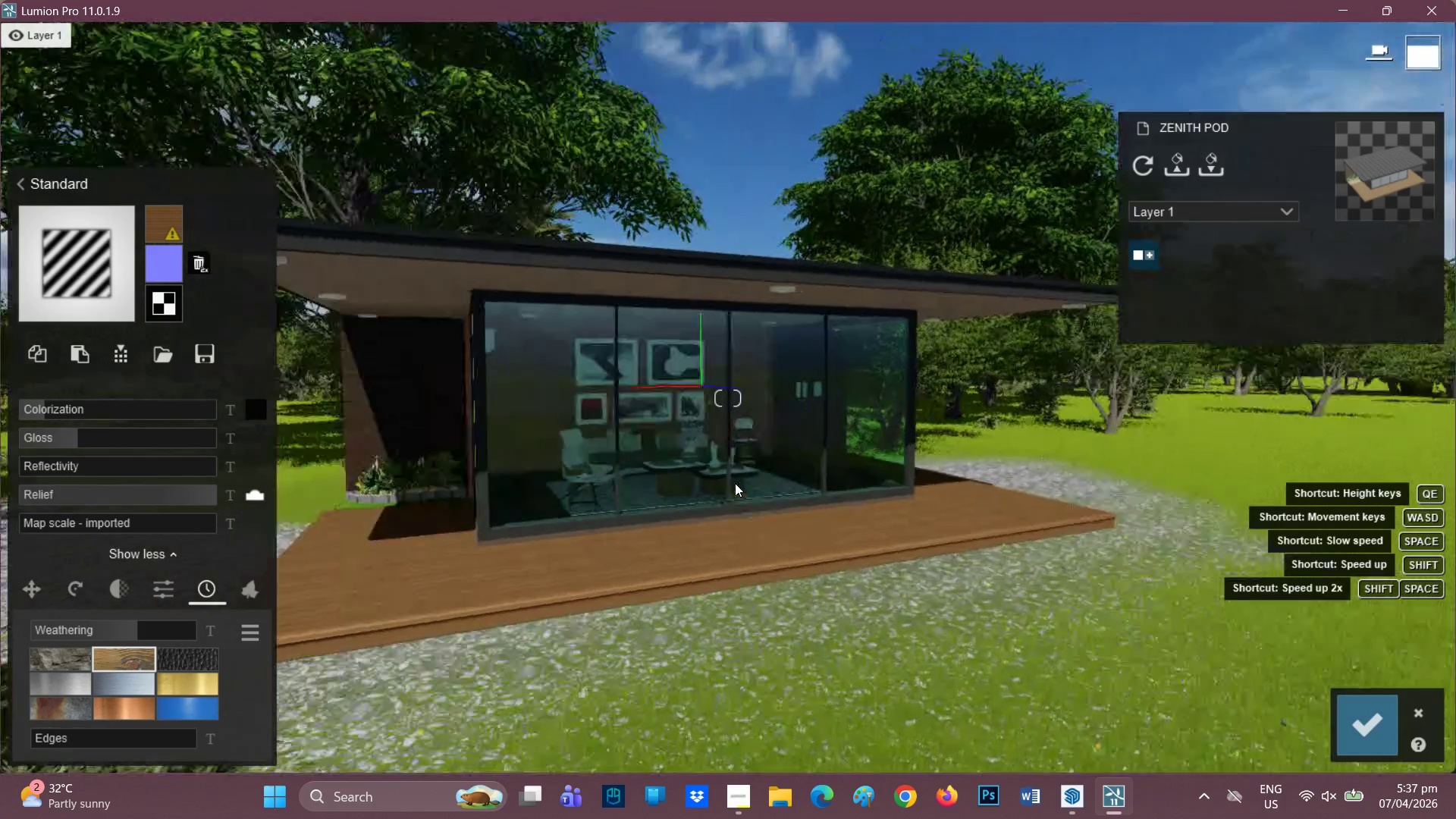 
hold_key(key=D, duration=1.52)
 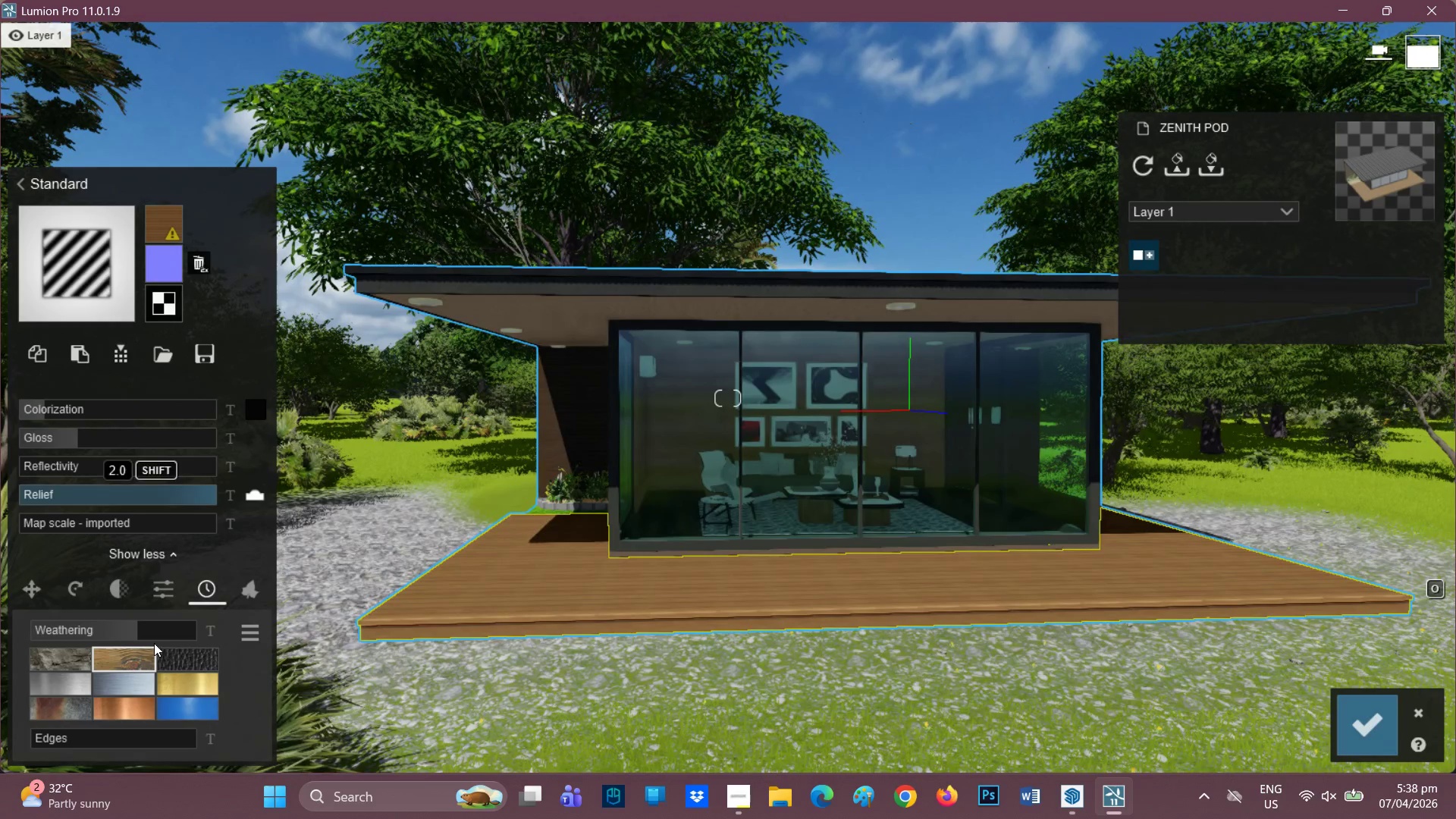 
wait(7.23)
 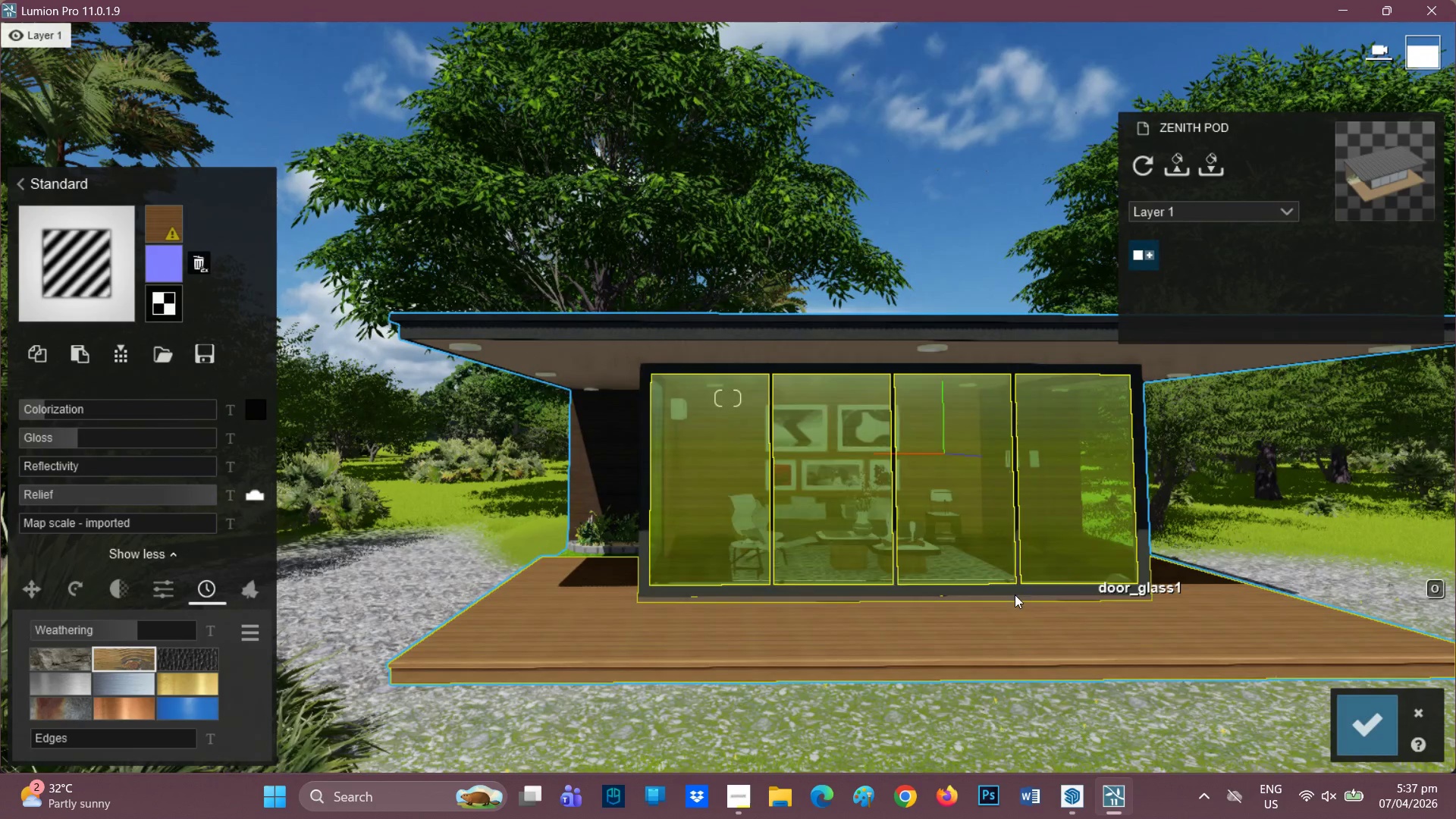 
left_click([253, 407])
 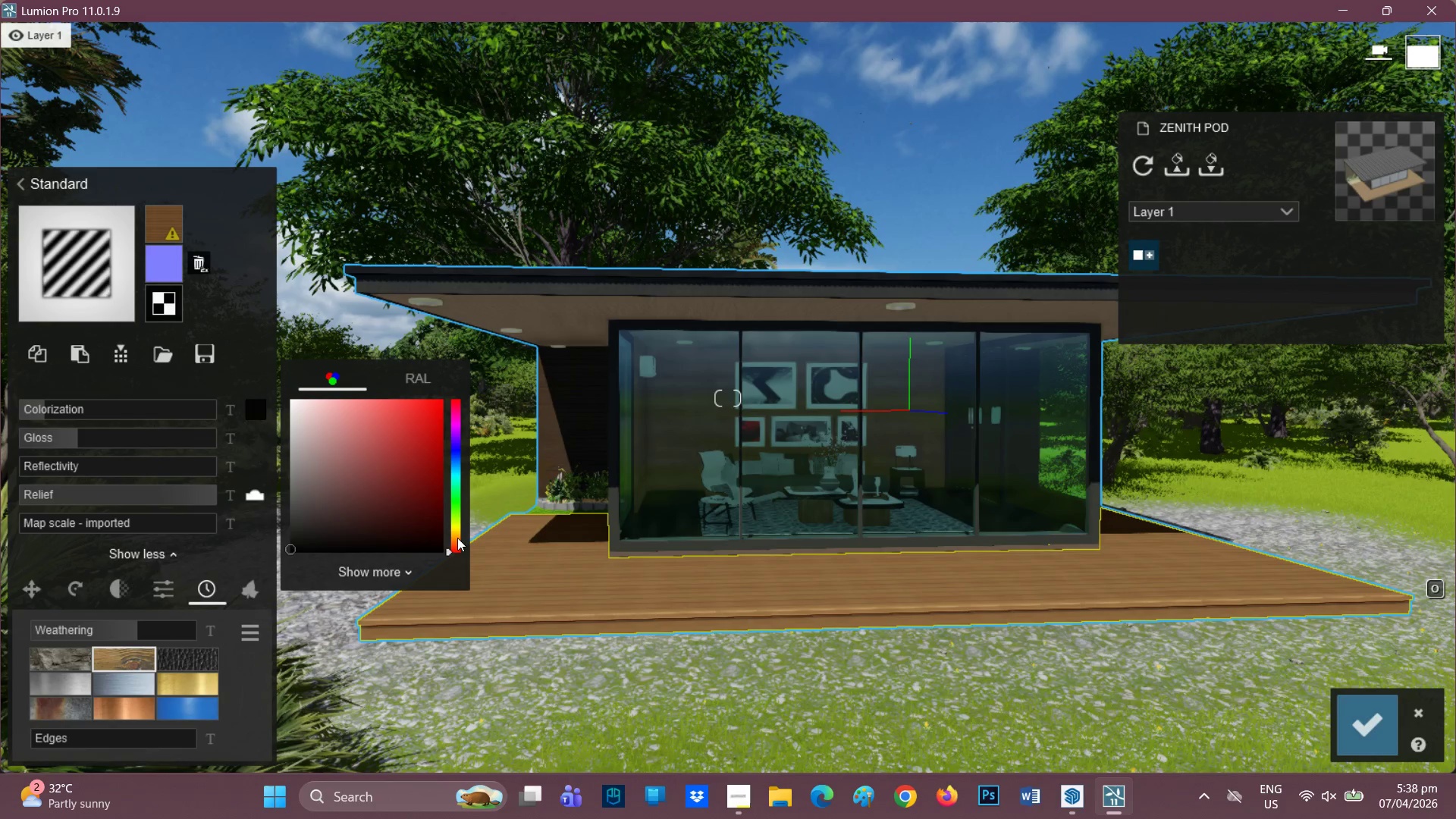 
left_click([455, 537])
 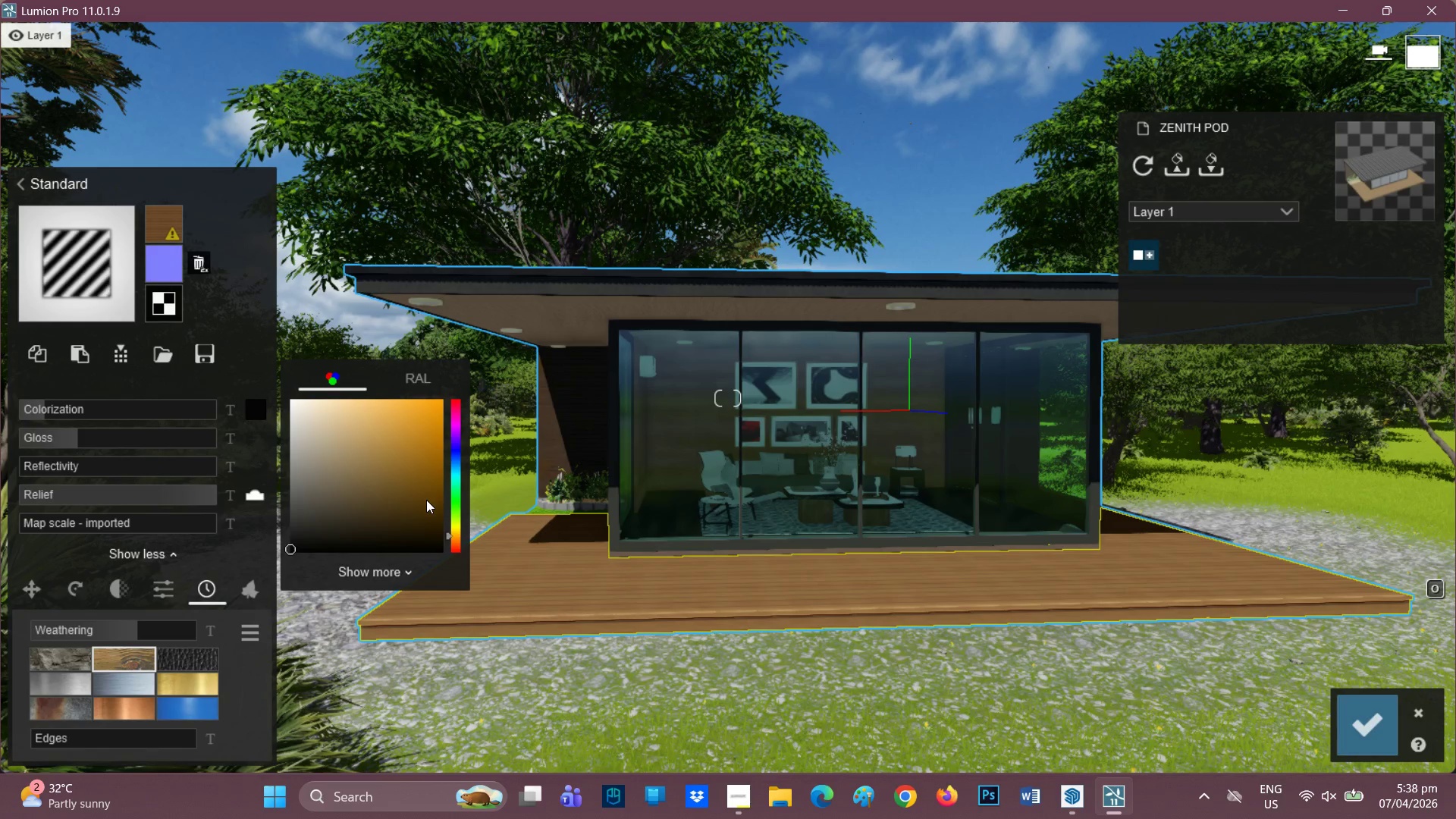 
left_click_drag(start_coordinate=[432, 505], to_coordinate=[442, 502])
 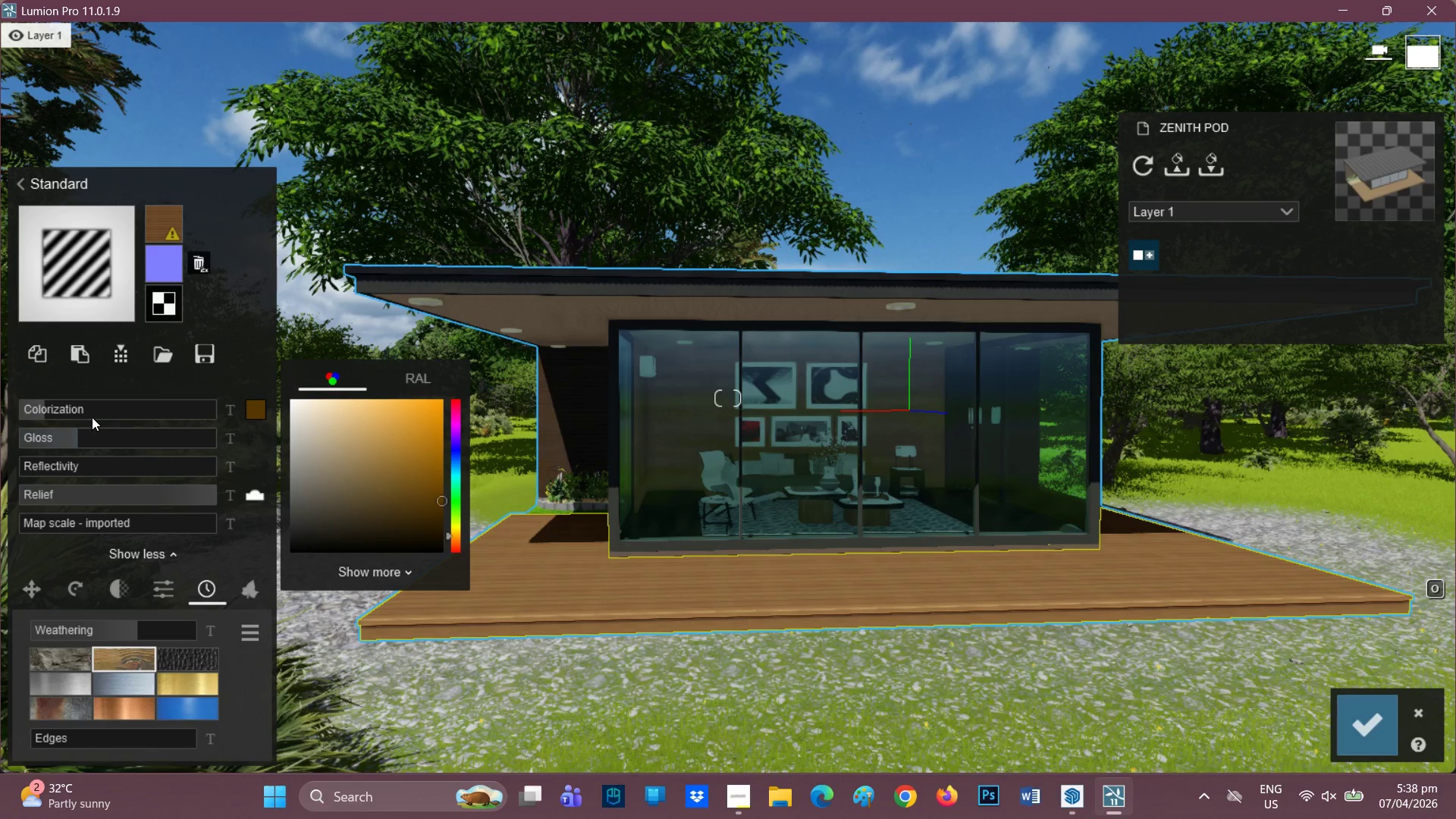 
left_click_drag(start_coordinate=[92, 417], to_coordinate=[75, 410])
 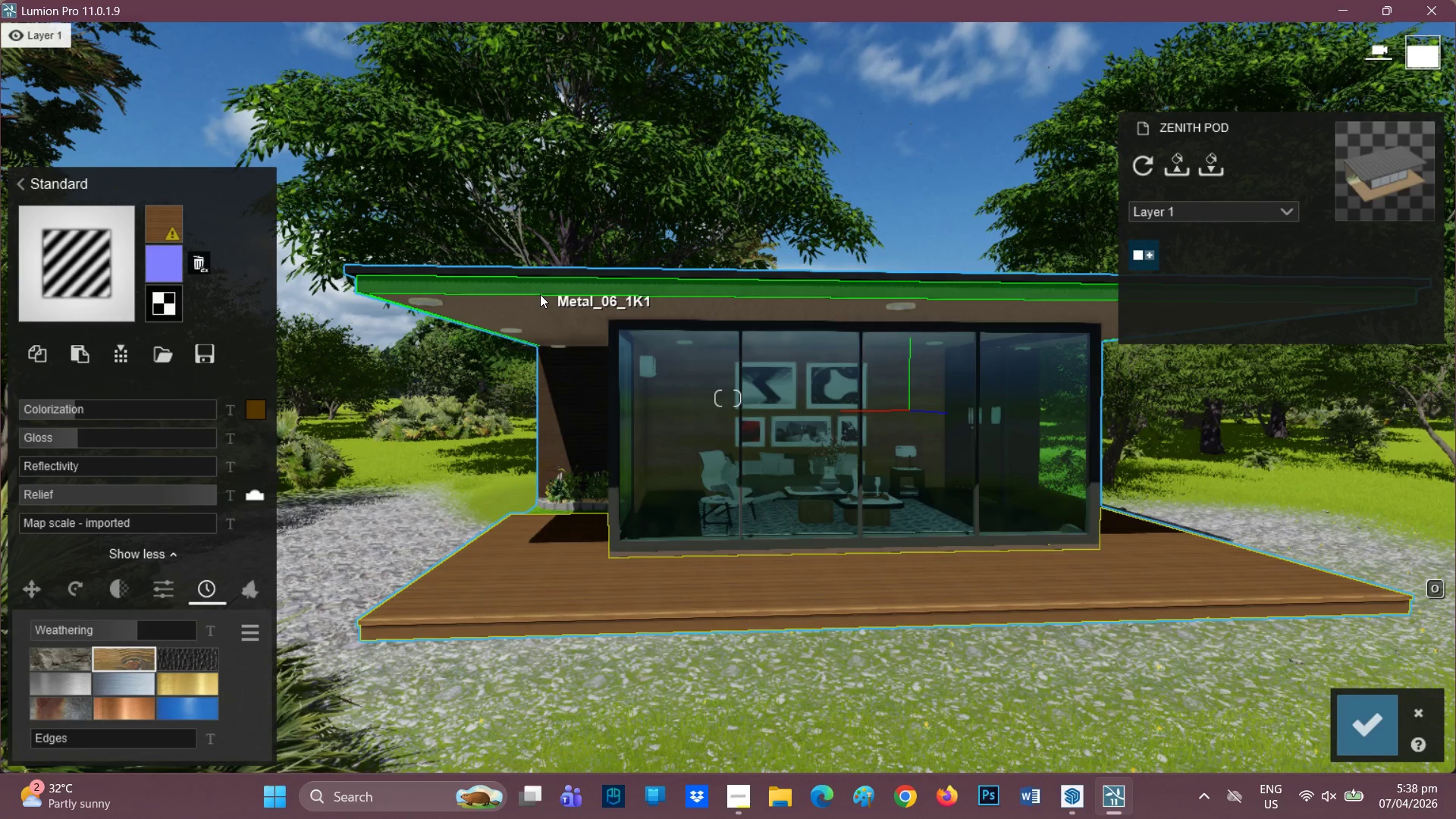 
scroll: coordinate [664, 454], scroll_direction: up, amount: 3.0
 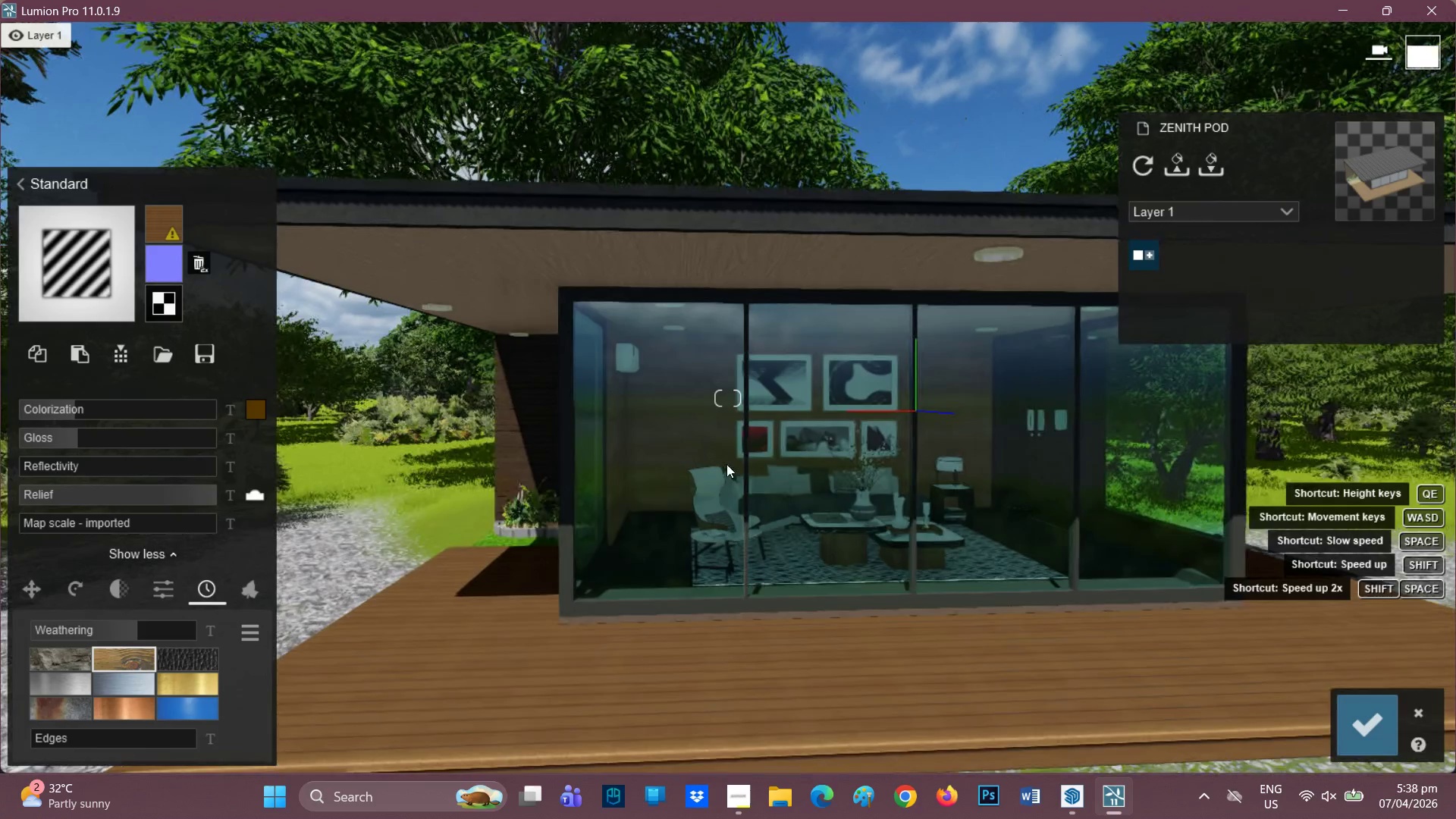 
scroll: coordinate [707, 439], scroll_direction: down, amount: 1.0
 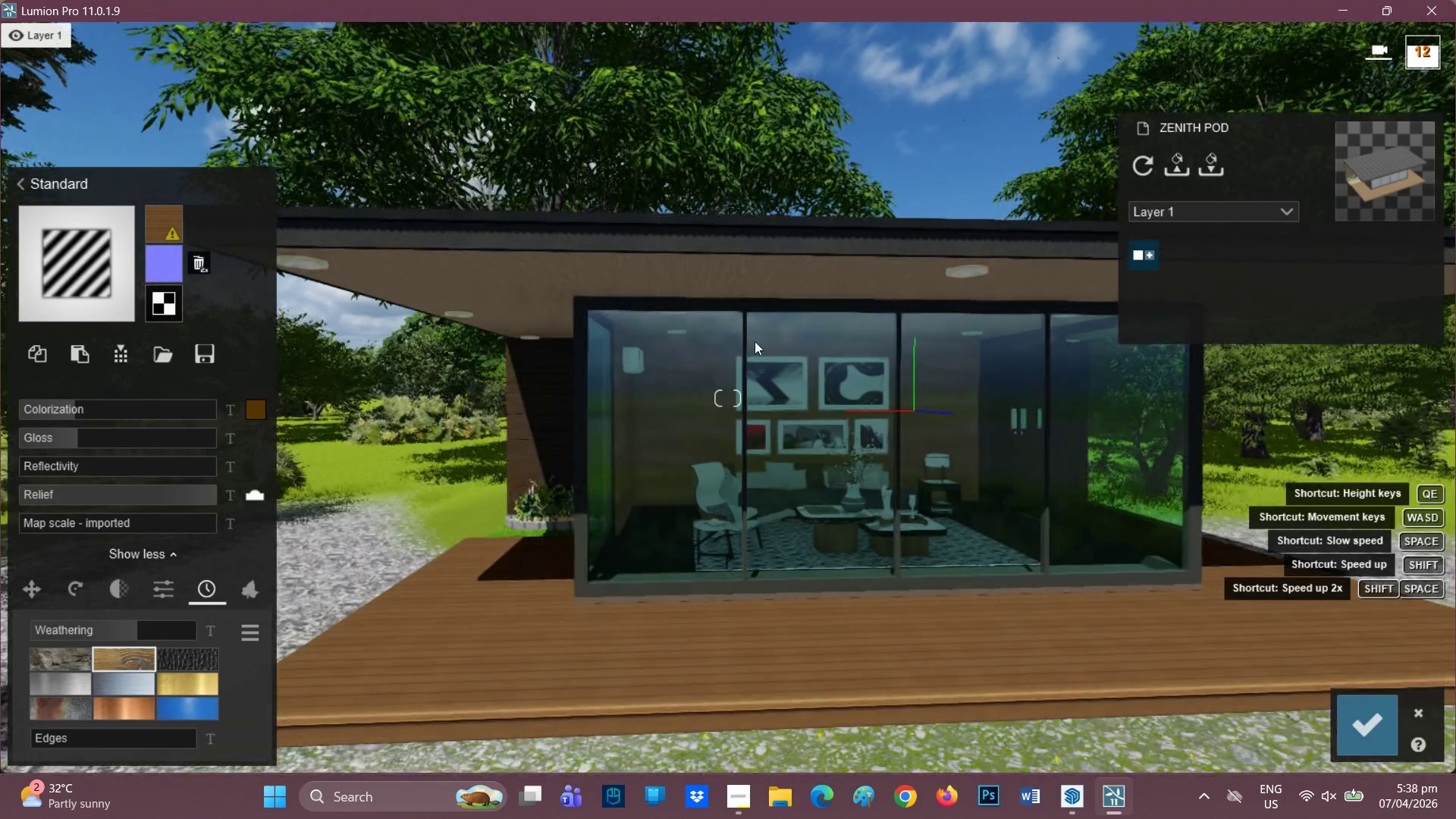 
scroll: coordinate [715, 373], scroll_direction: up, amount: 1.0
 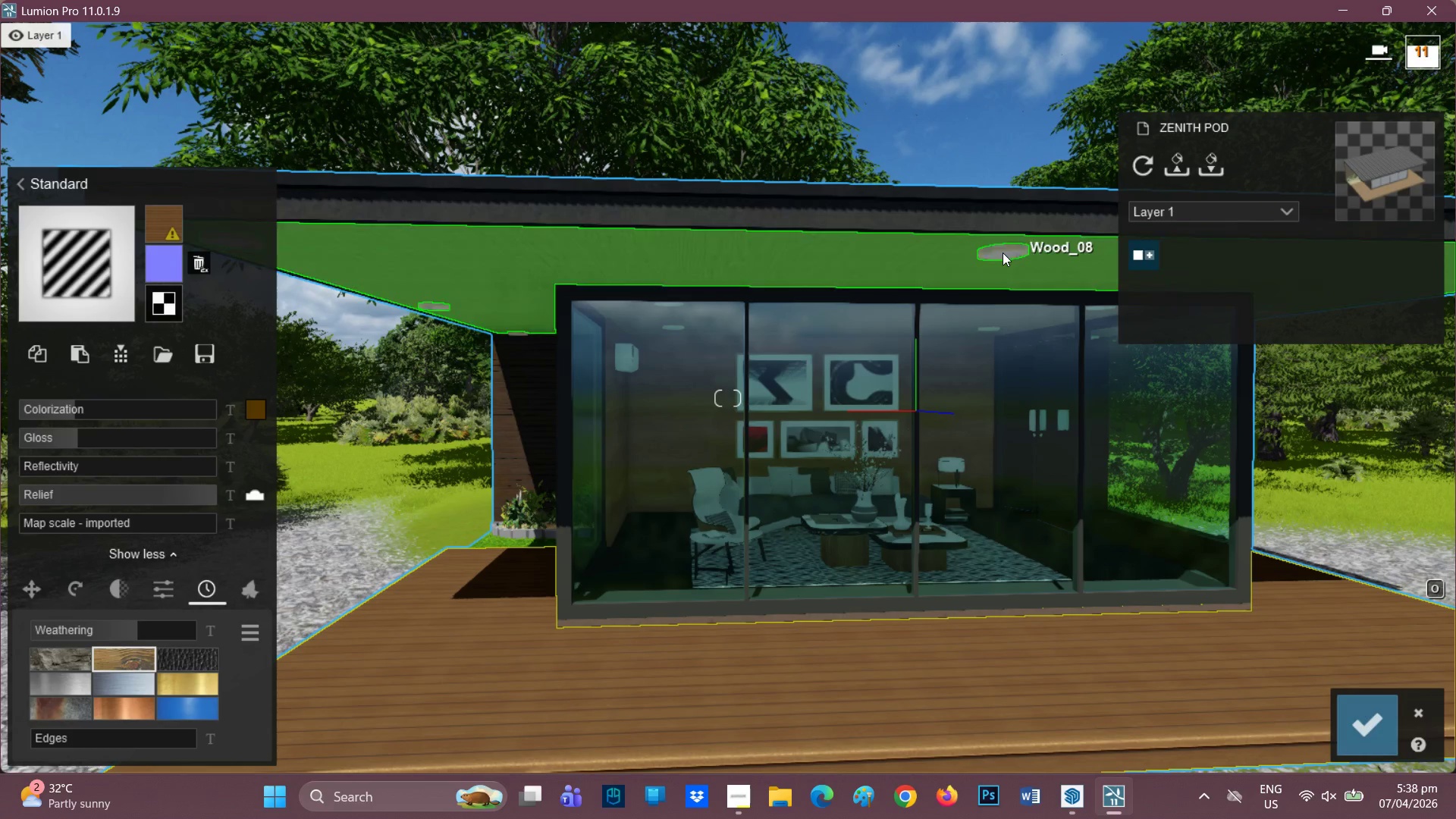 
left_click([1001, 254])
 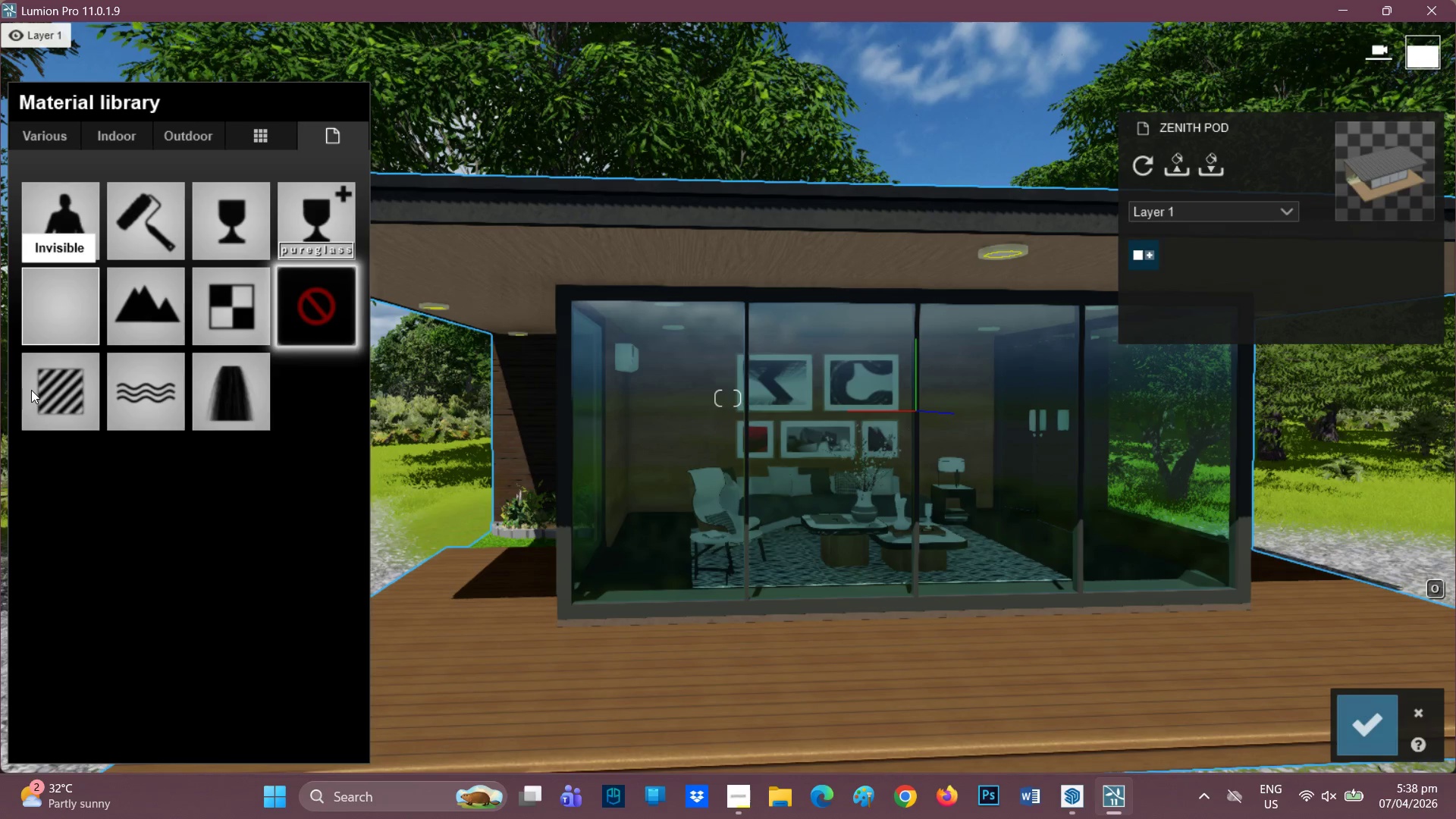 
left_click([58, 401])
 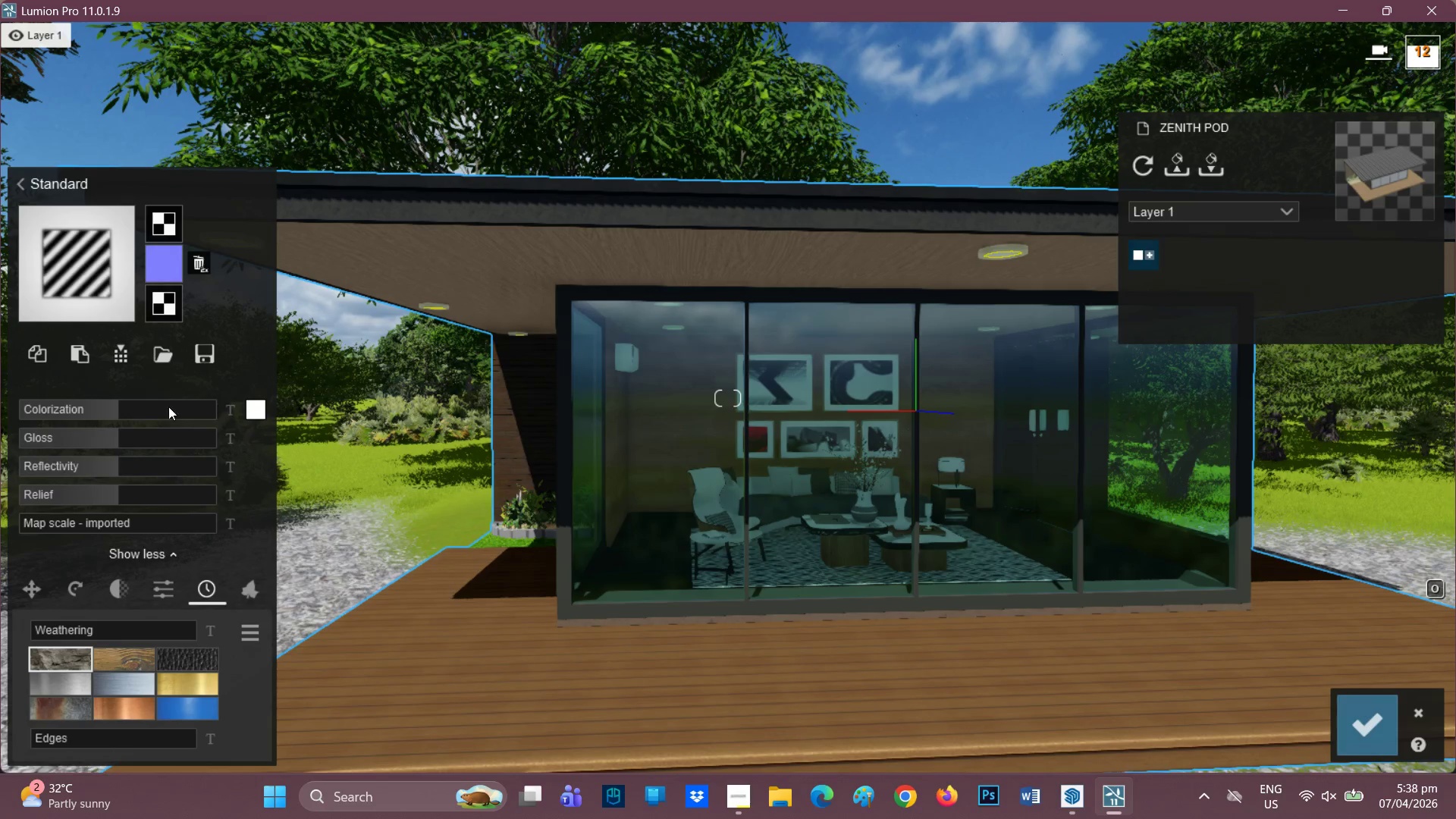 
left_click_drag(start_coordinate=[118, 407], to_coordinate=[243, 416])
 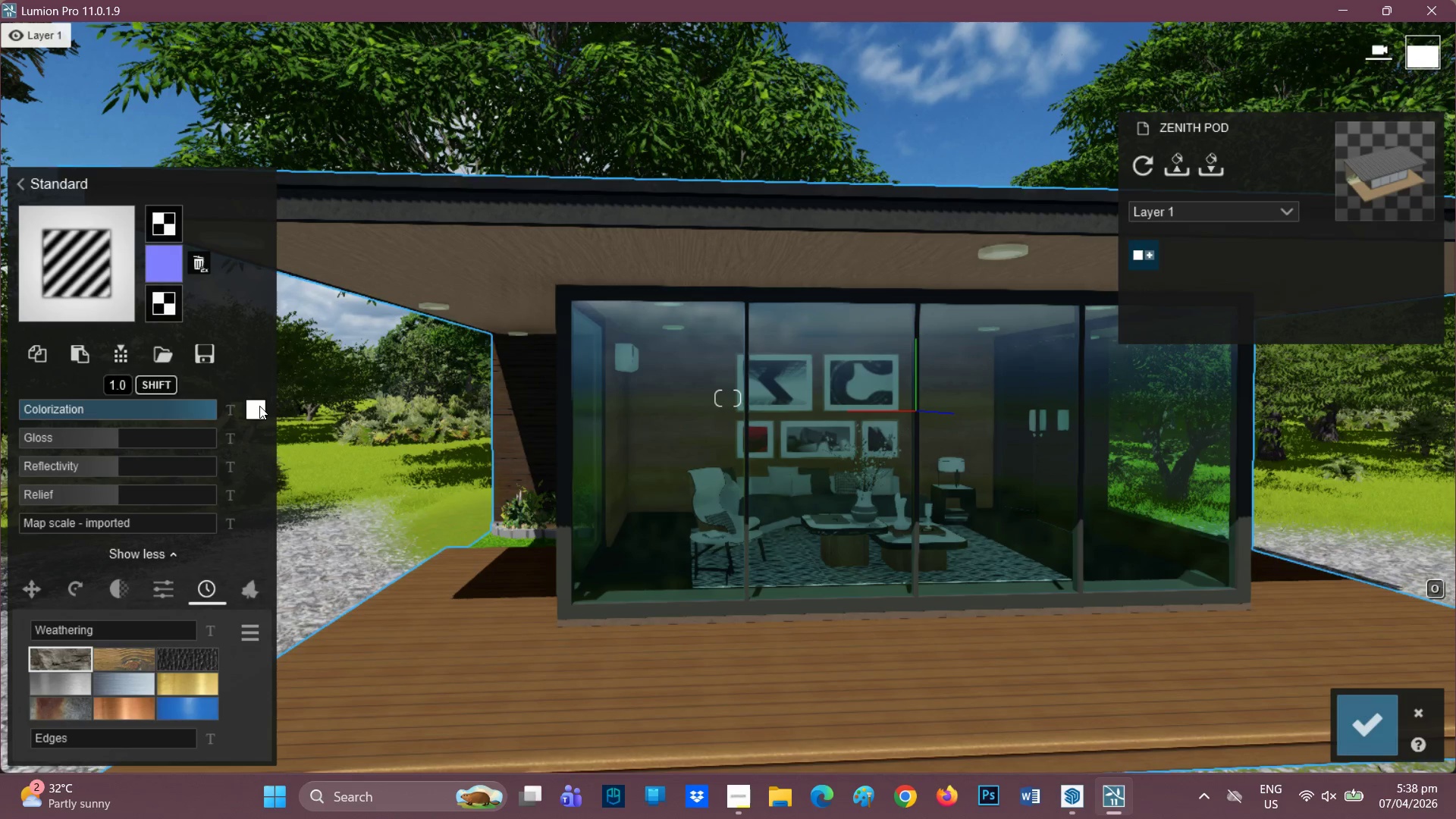 
left_click([259, 406])
 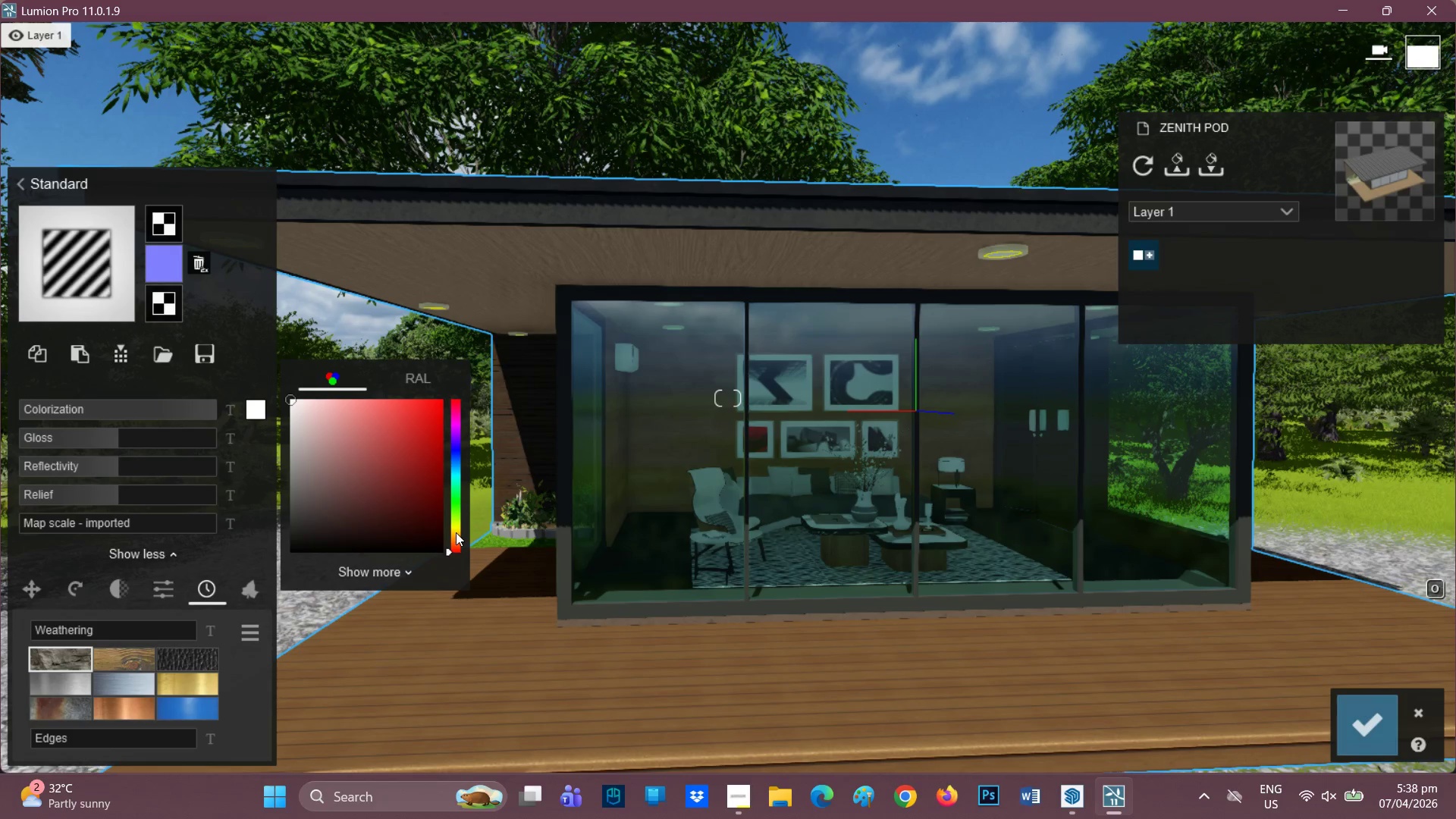 
left_click([455, 529])
 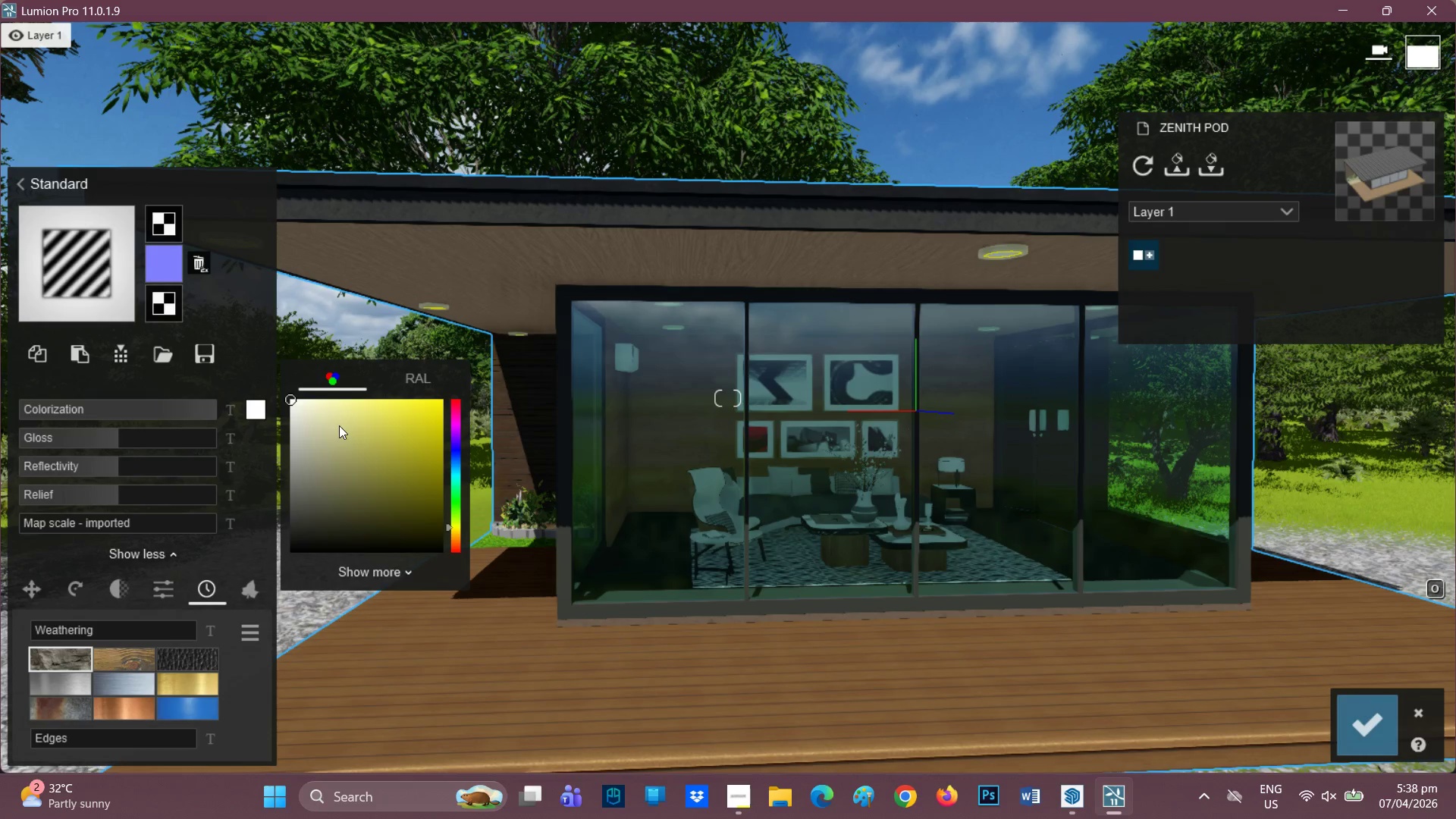 
left_click([331, 410])
 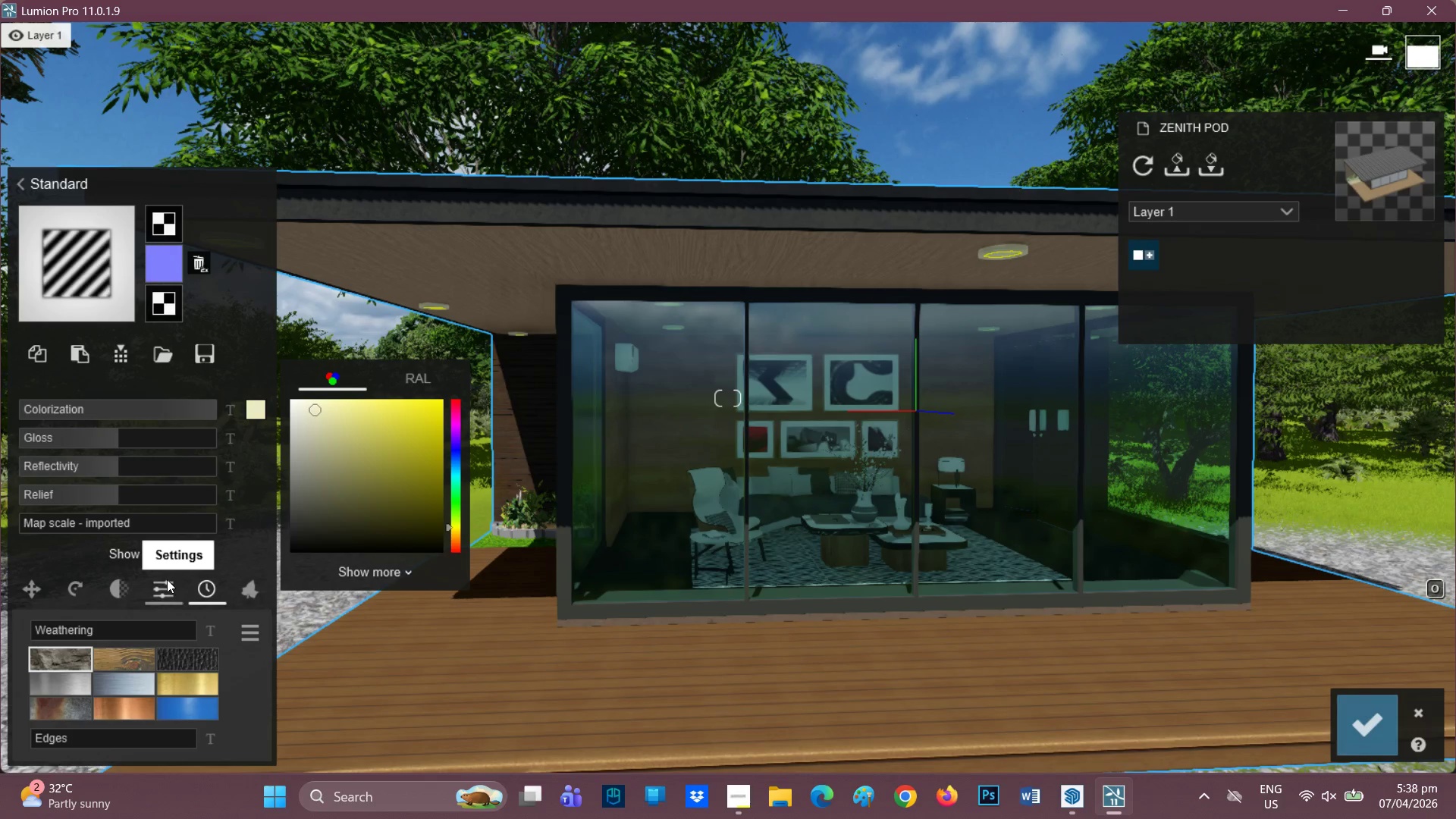 
wait(5.52)
 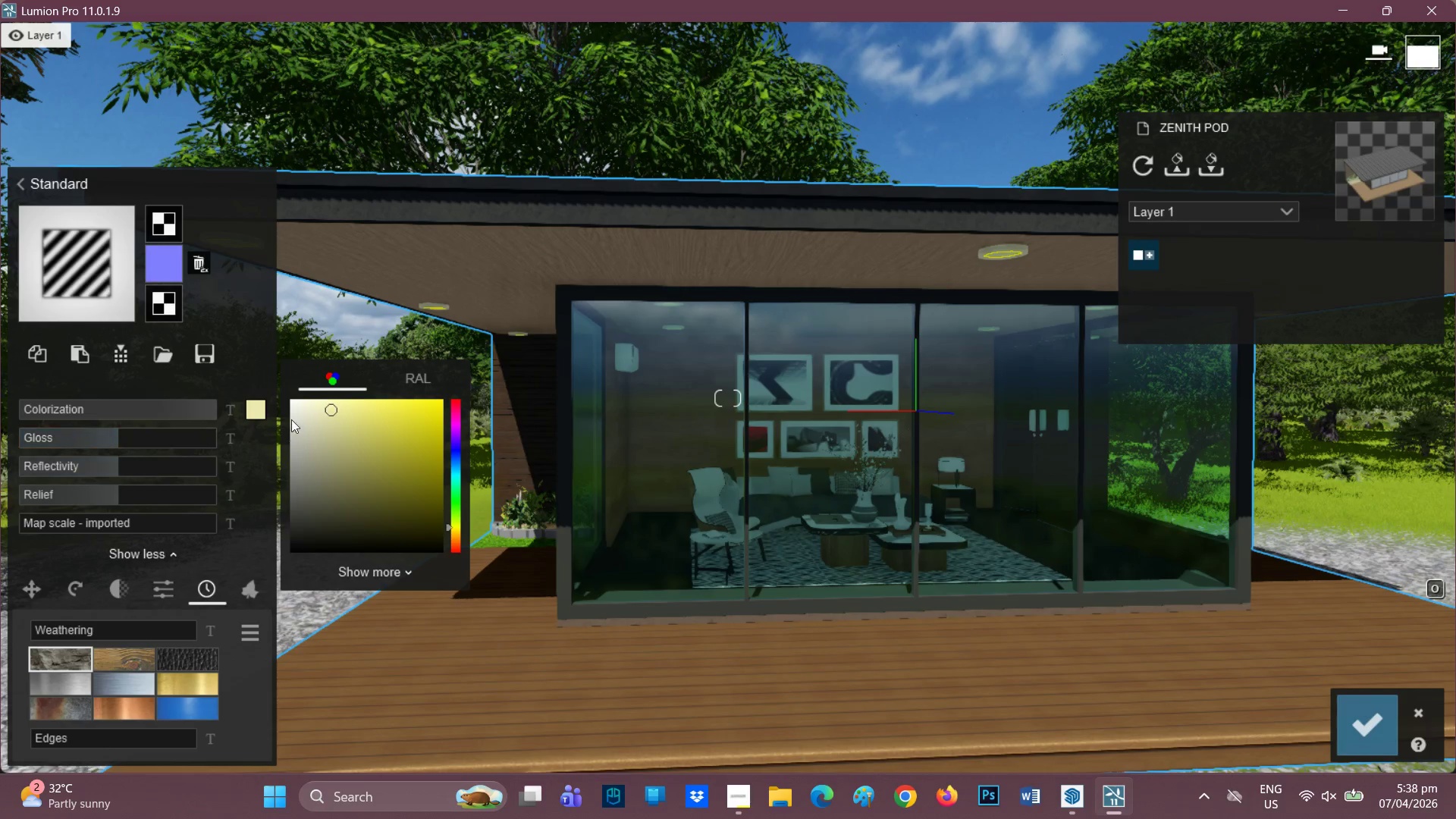 
left_click_drag(start_coordinate=[58, 625], to_coordinate=[132, 635])
 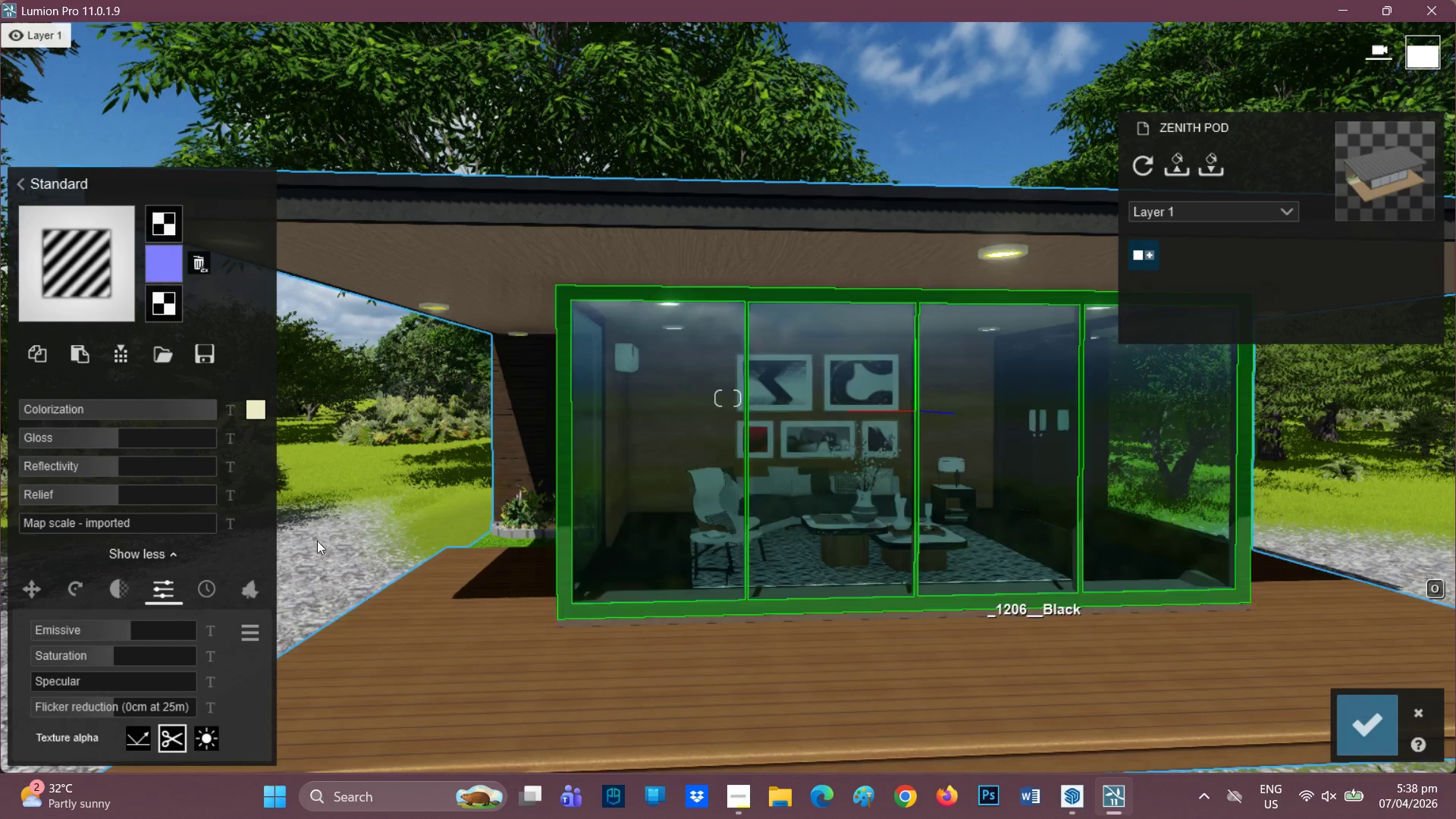 
wait(8.25)
 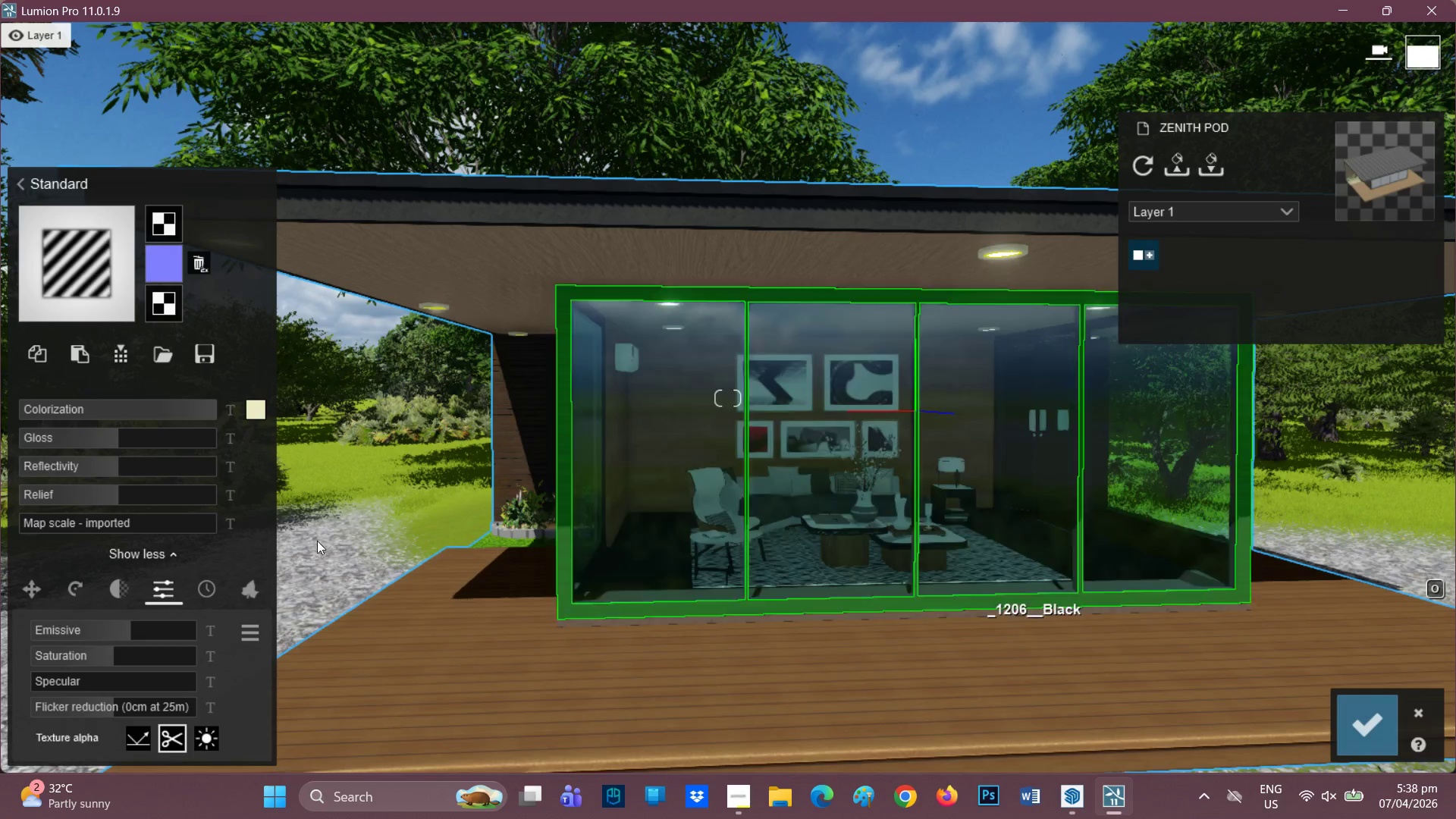 
left_click_drag(start_coordinate=[139, 629], to_coordinate=[140, 615])
 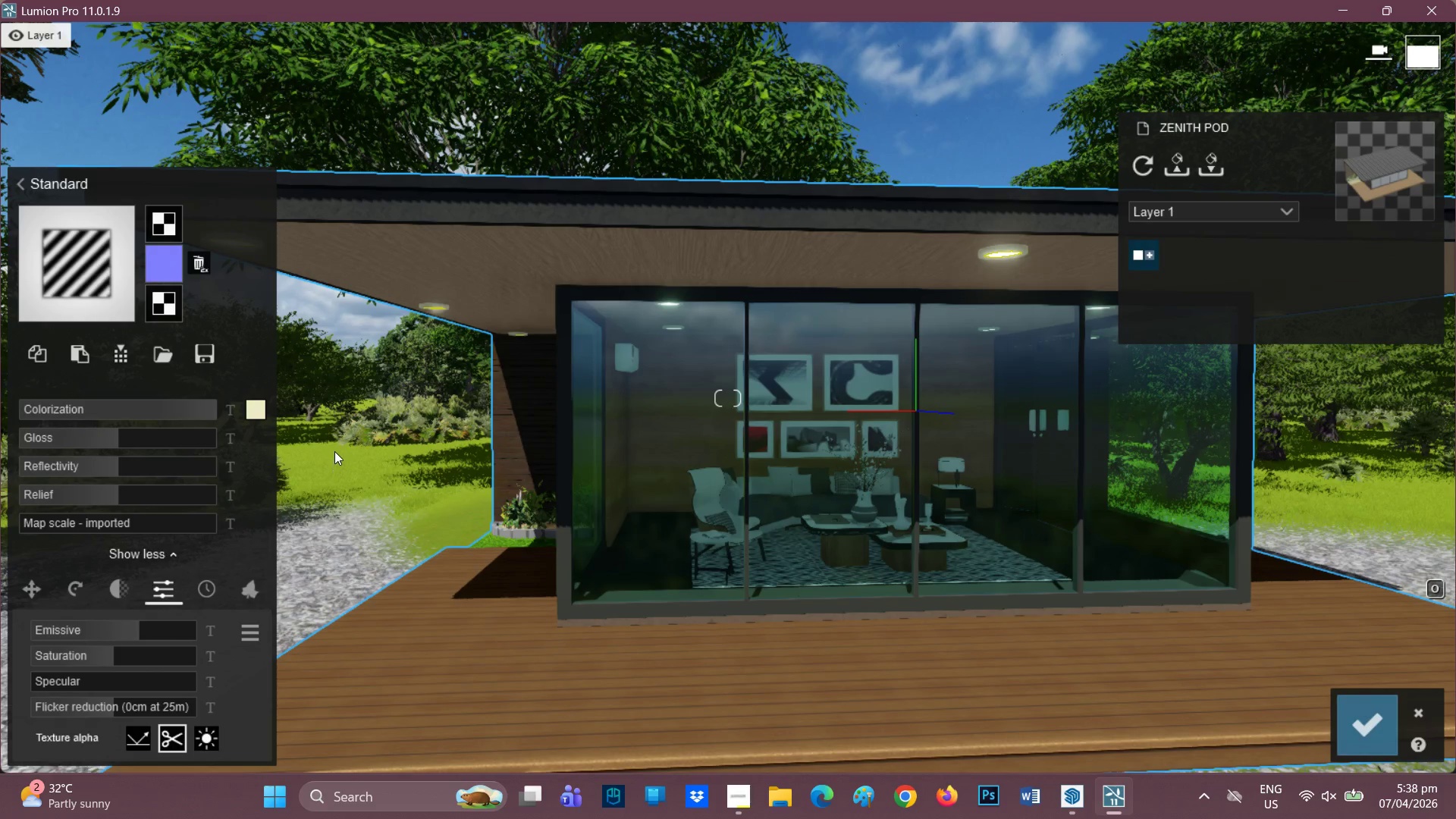 
scroll: coordinate [516, 327], scroll_direction: down, amount: 2.0
 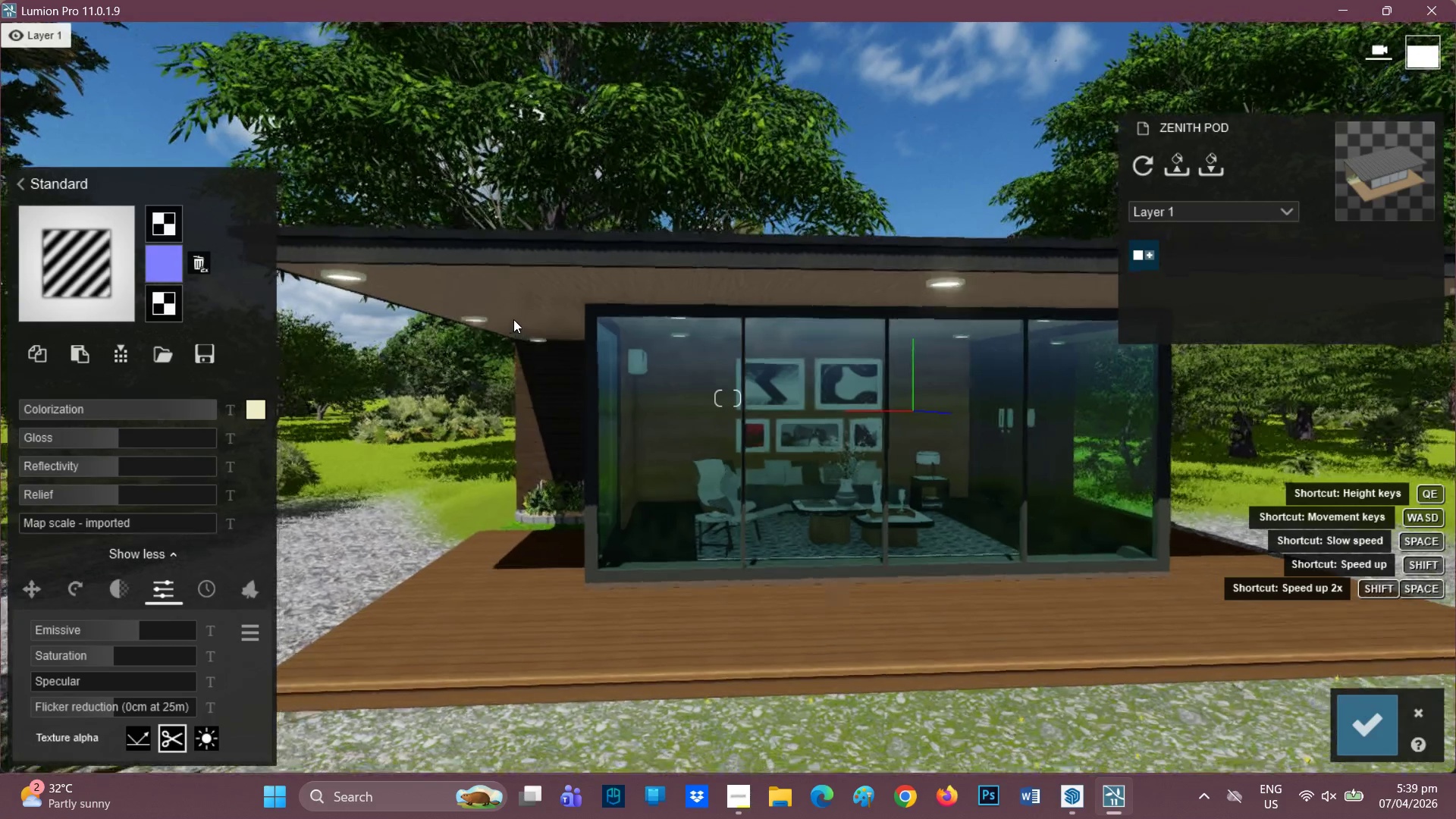 
scroll: coordinate [512, 300], scroll_direction: up, amount: 1.0
 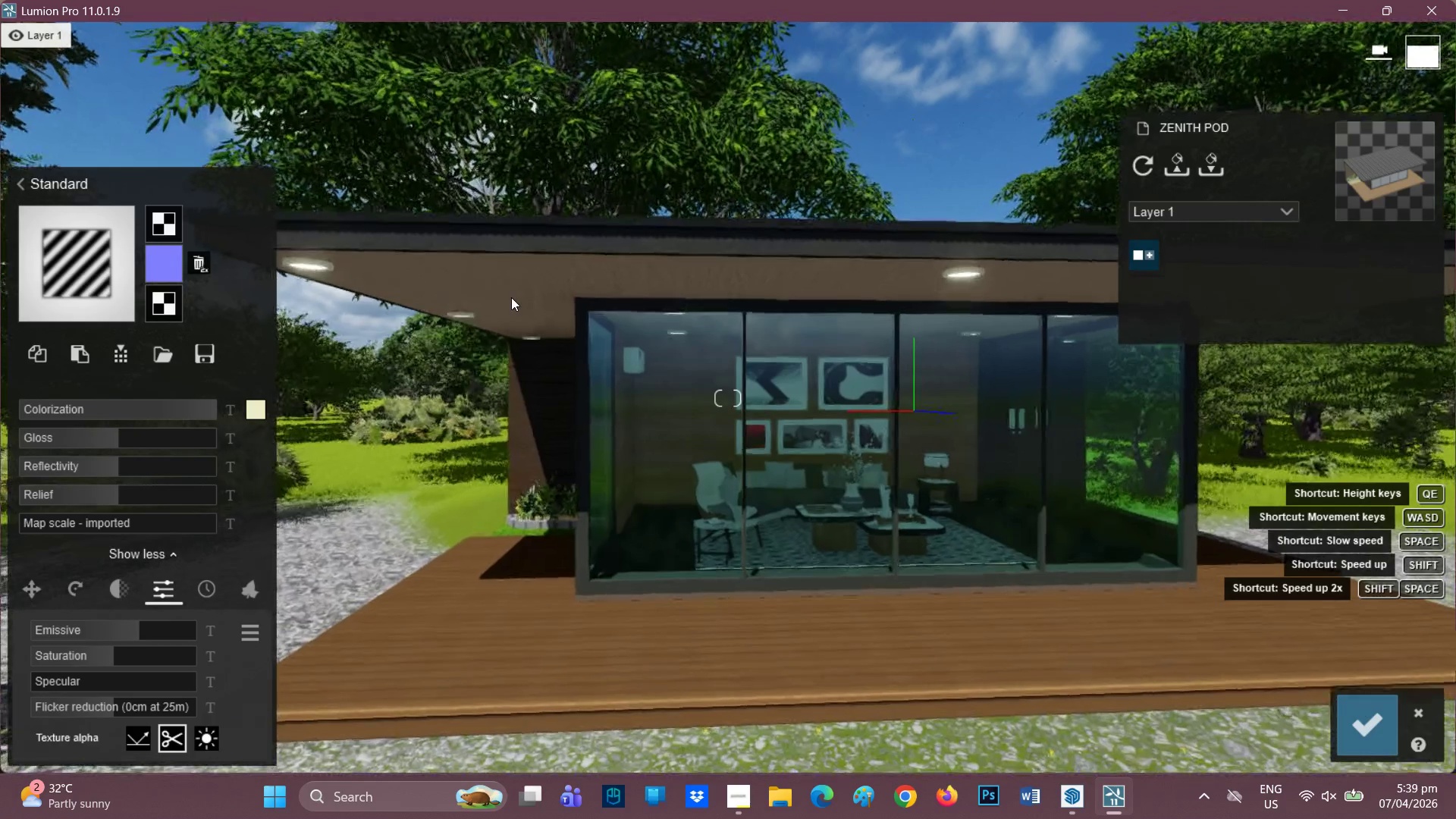 
left_click([509, 298])
 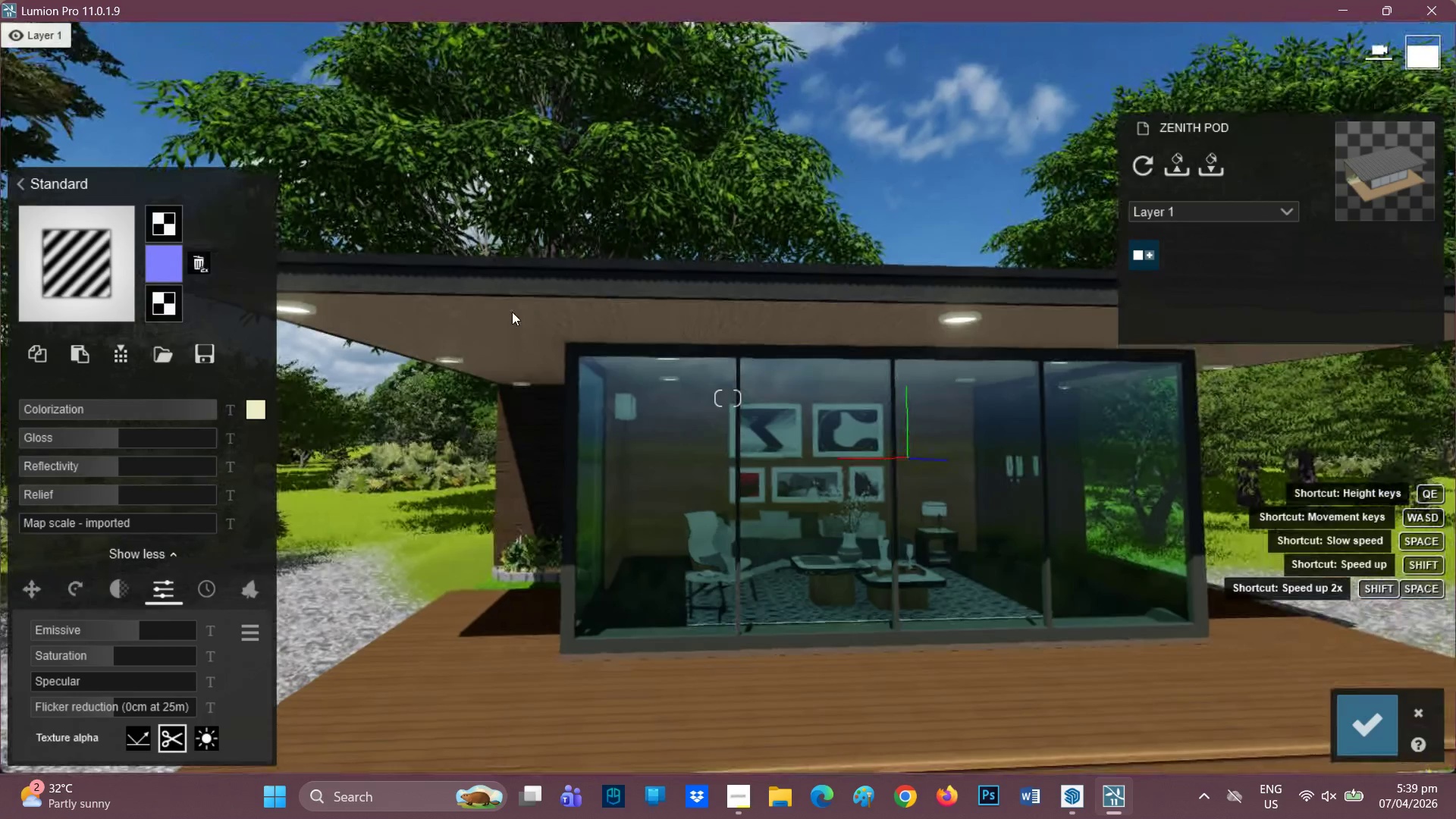 
left_click([519, 338])
 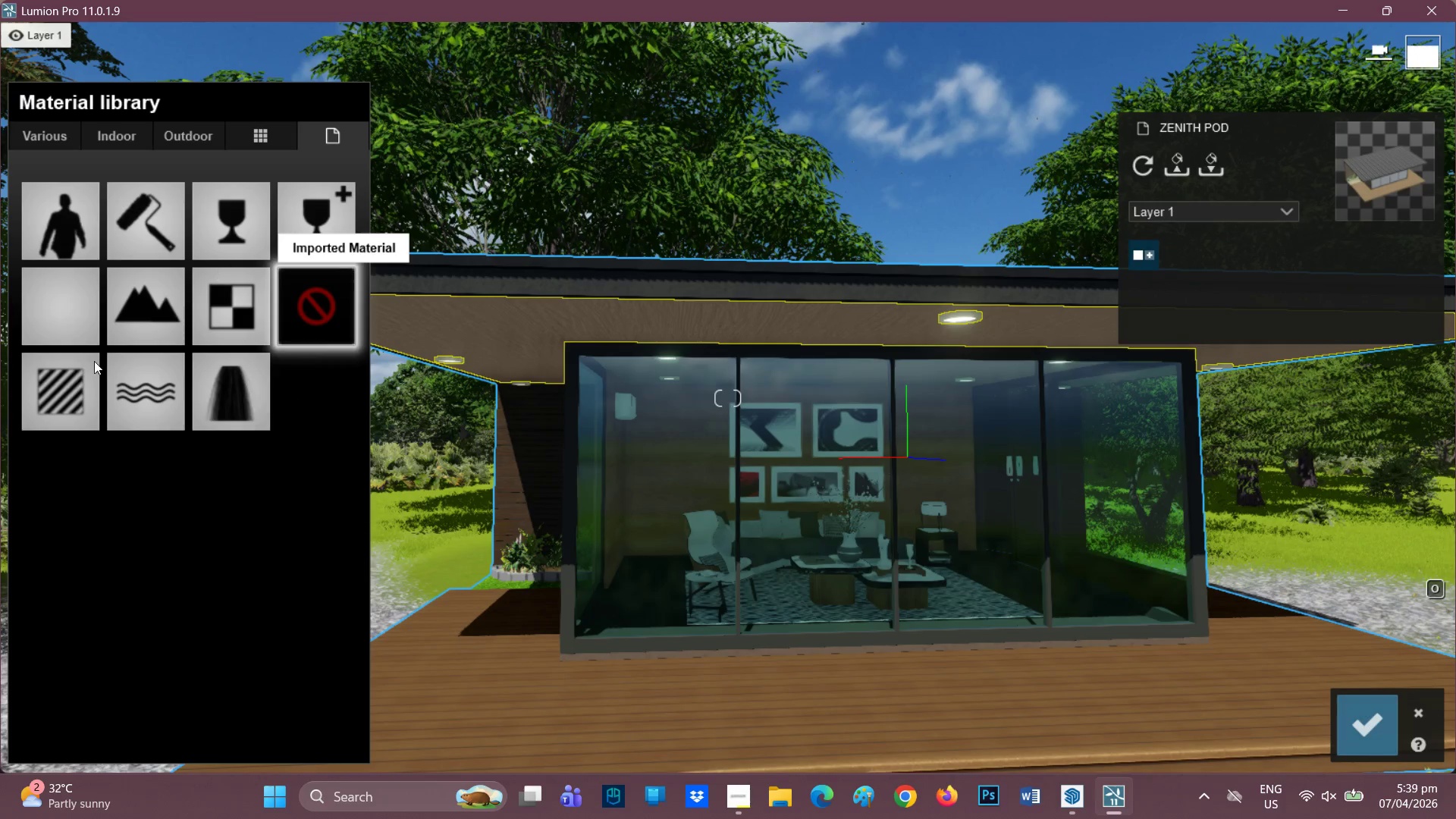 
scroll: coordinate [643, 321], scroll_direction: up, amount: 2.0
 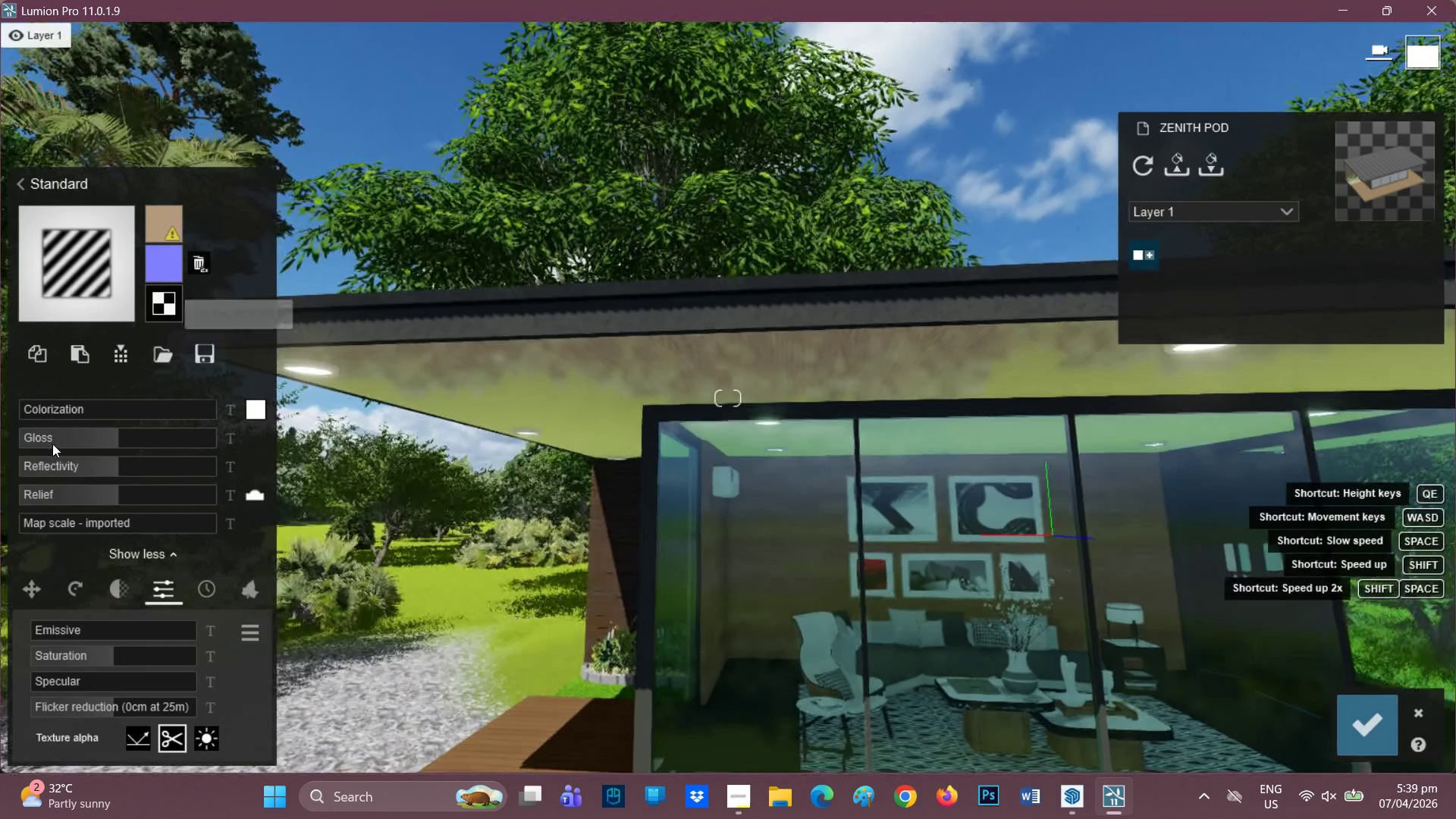 
left_click_drag(start_coordinate=[118, 472], to_coordinate=[6, 474])
 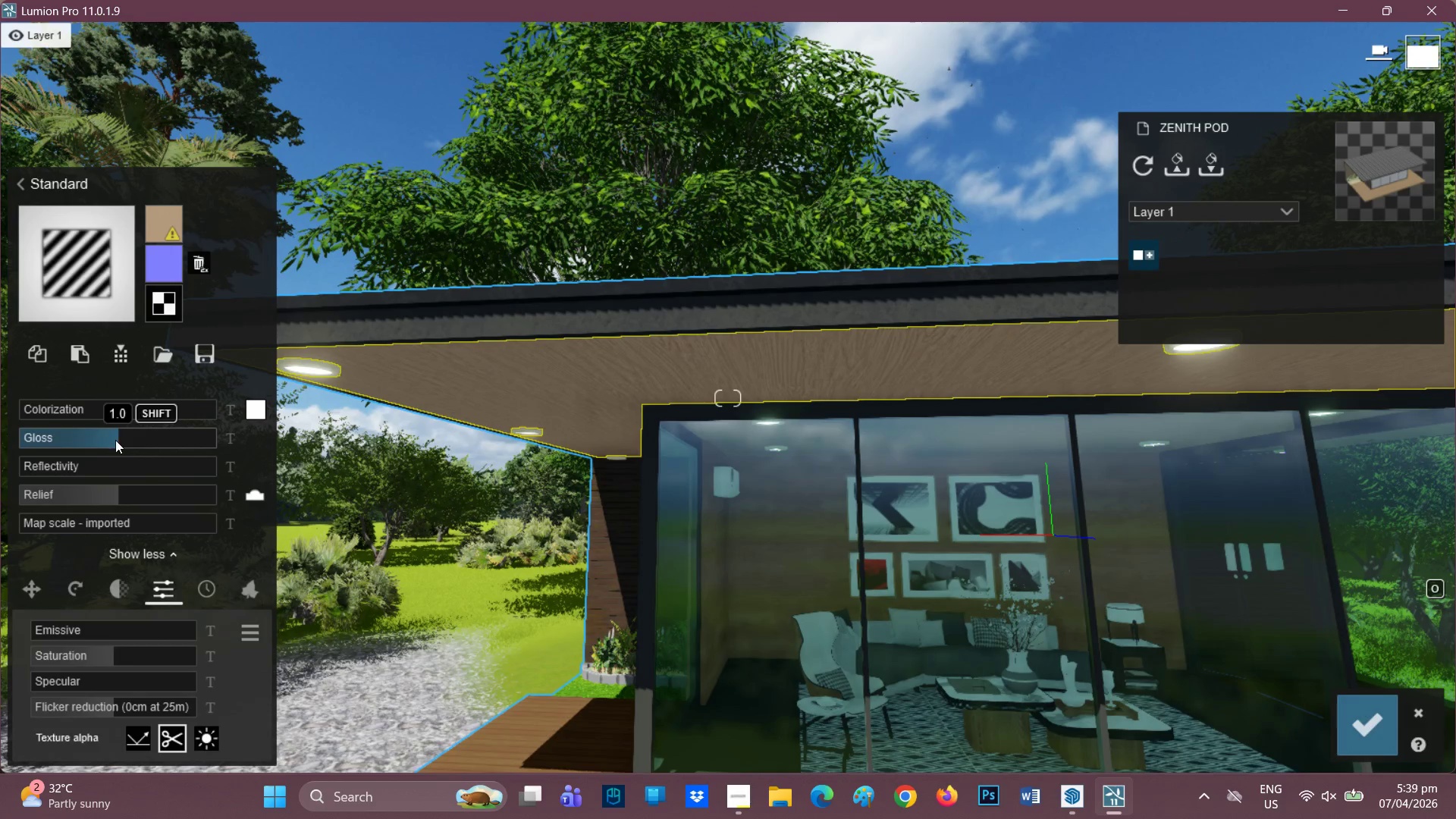 
left_click_drag(start_coordinate=[112, 438], to_coordinate=[86, 444])
 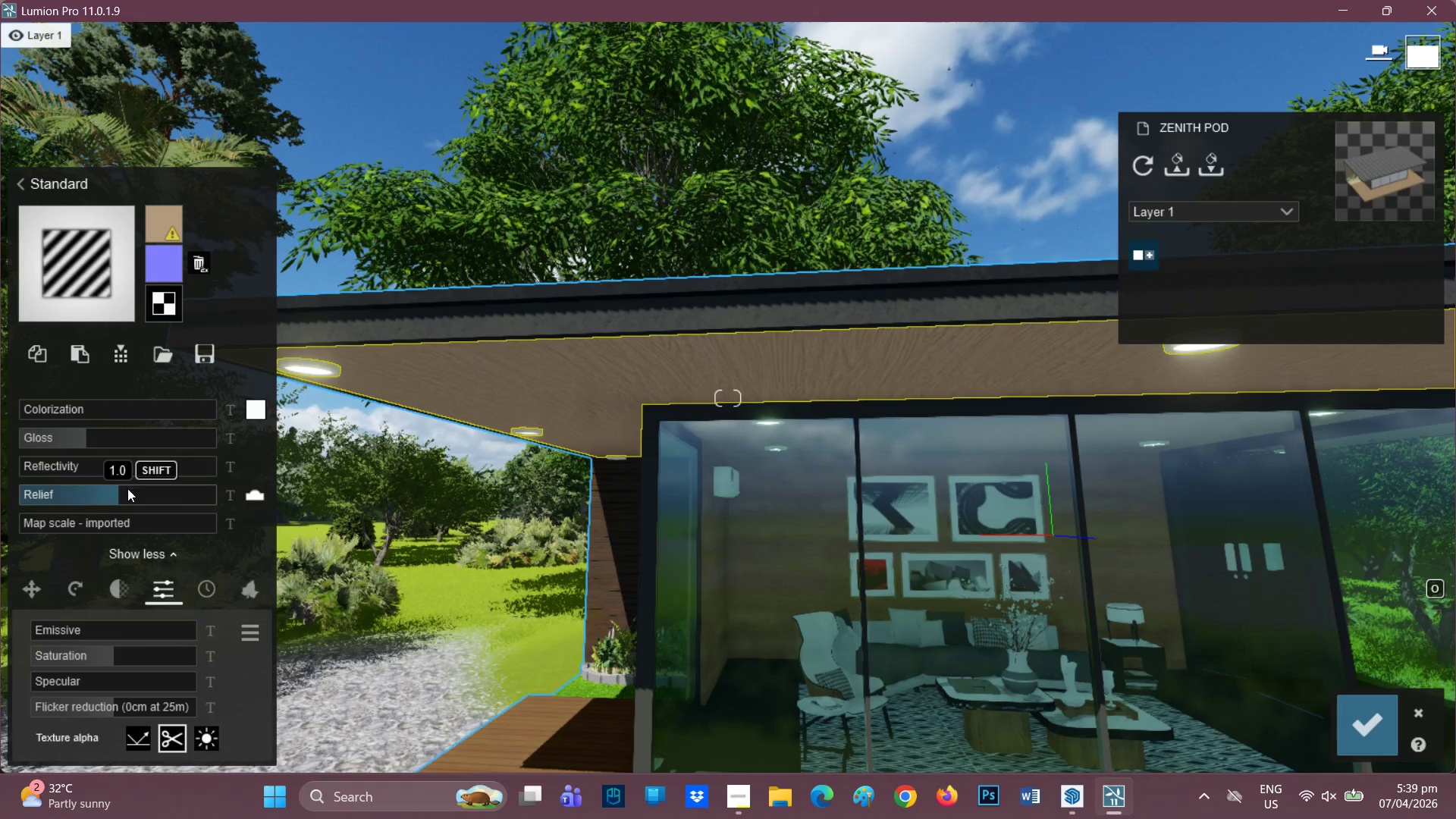 
left_click_drag(start_coordinate=[127, 492], to_coordinate=[236, 494])
 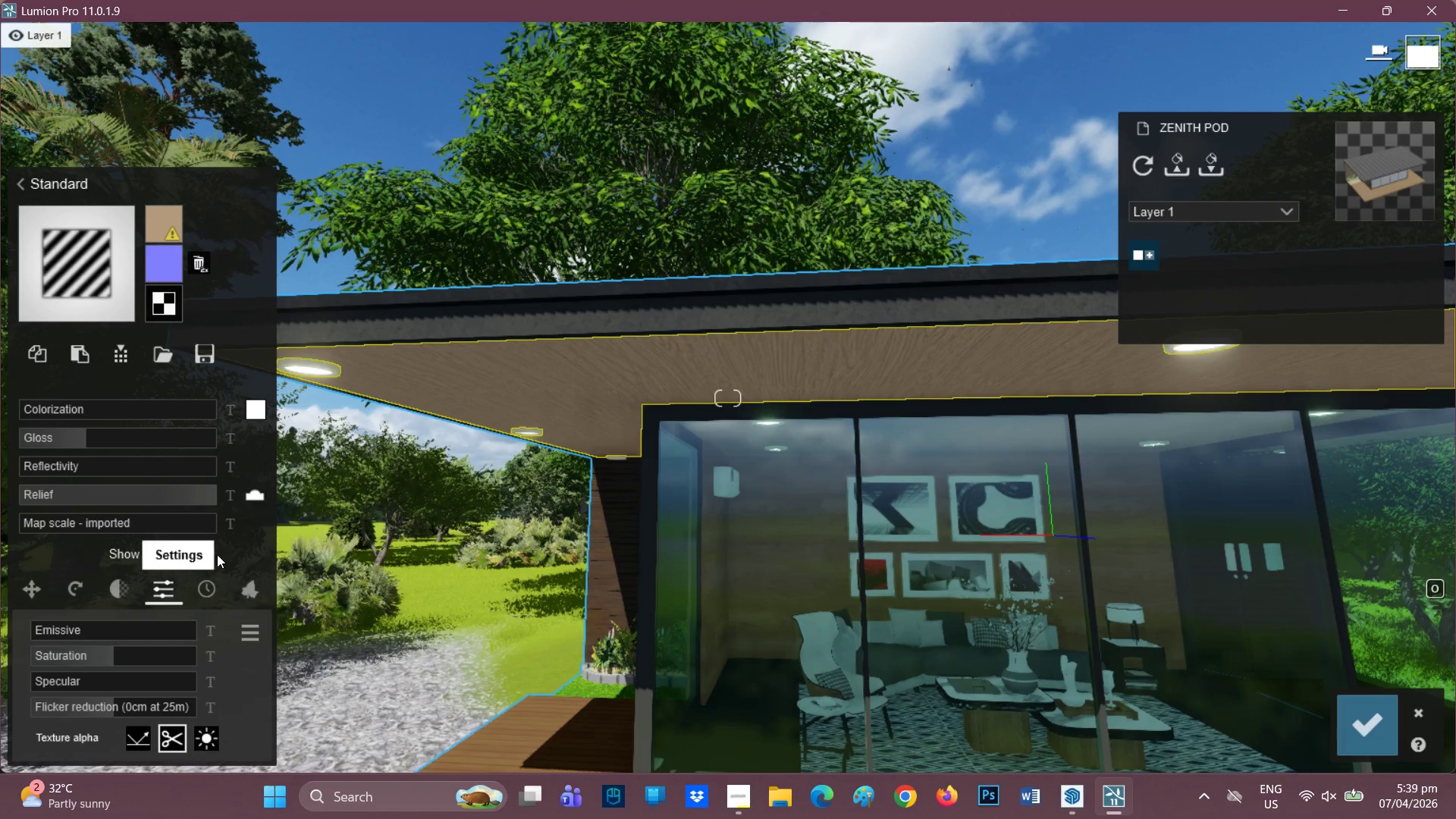 
left_click([201, 593])
 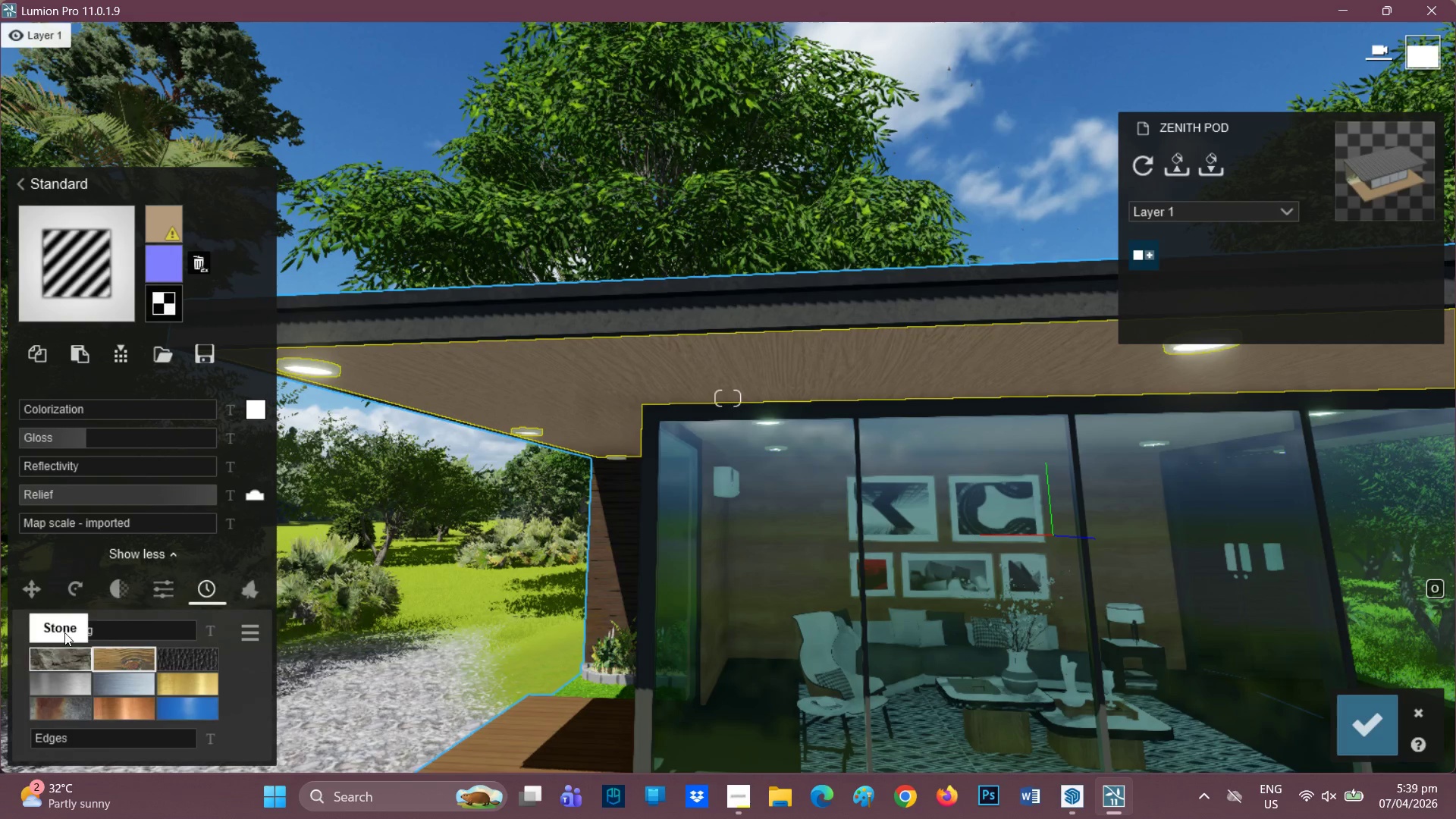 
left_click_drag(start_coordinate=[51, 623], to_coordinate=[70, 626])
 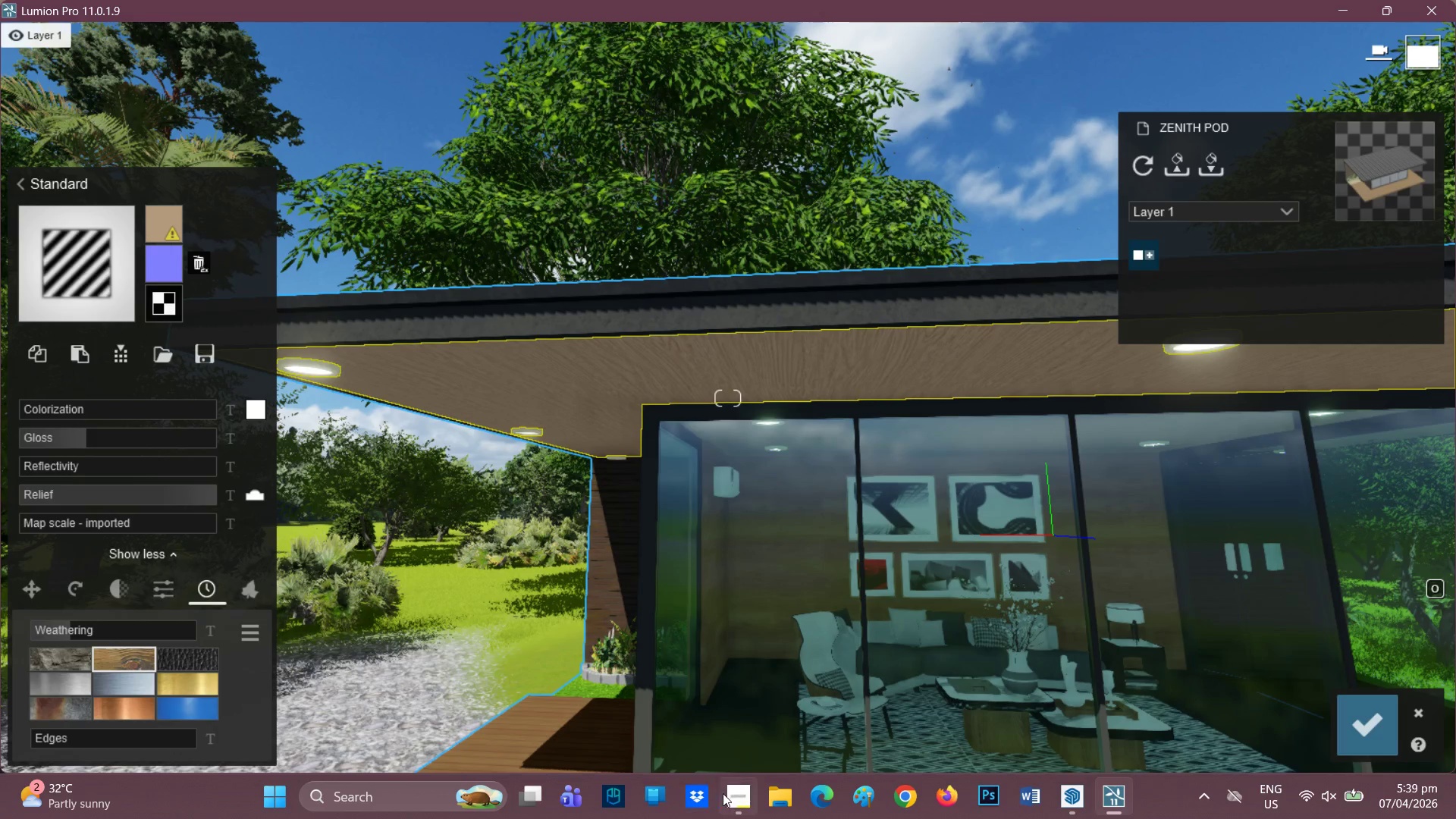 
left_click([735, 795])